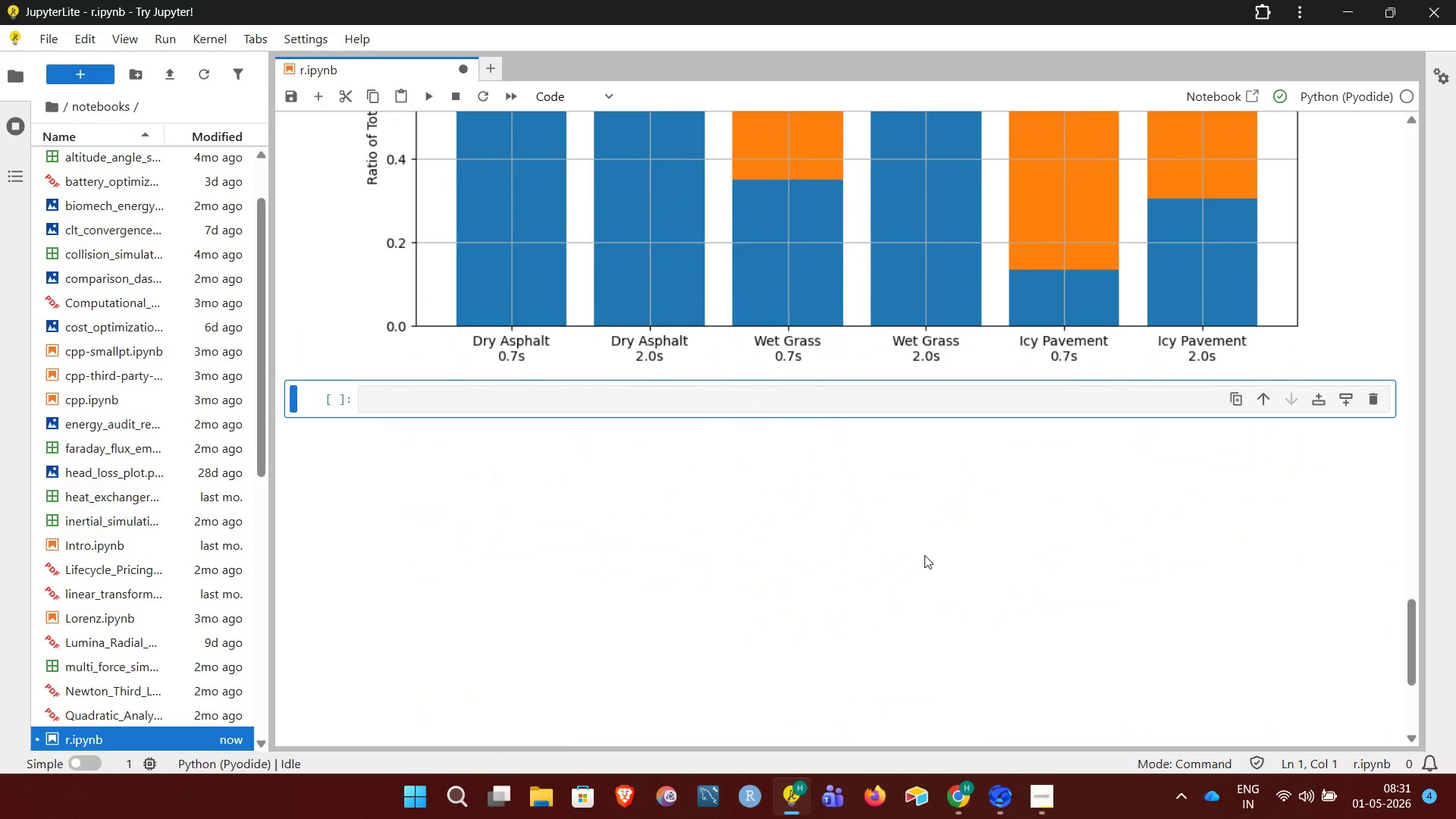 
wait(44.55)
 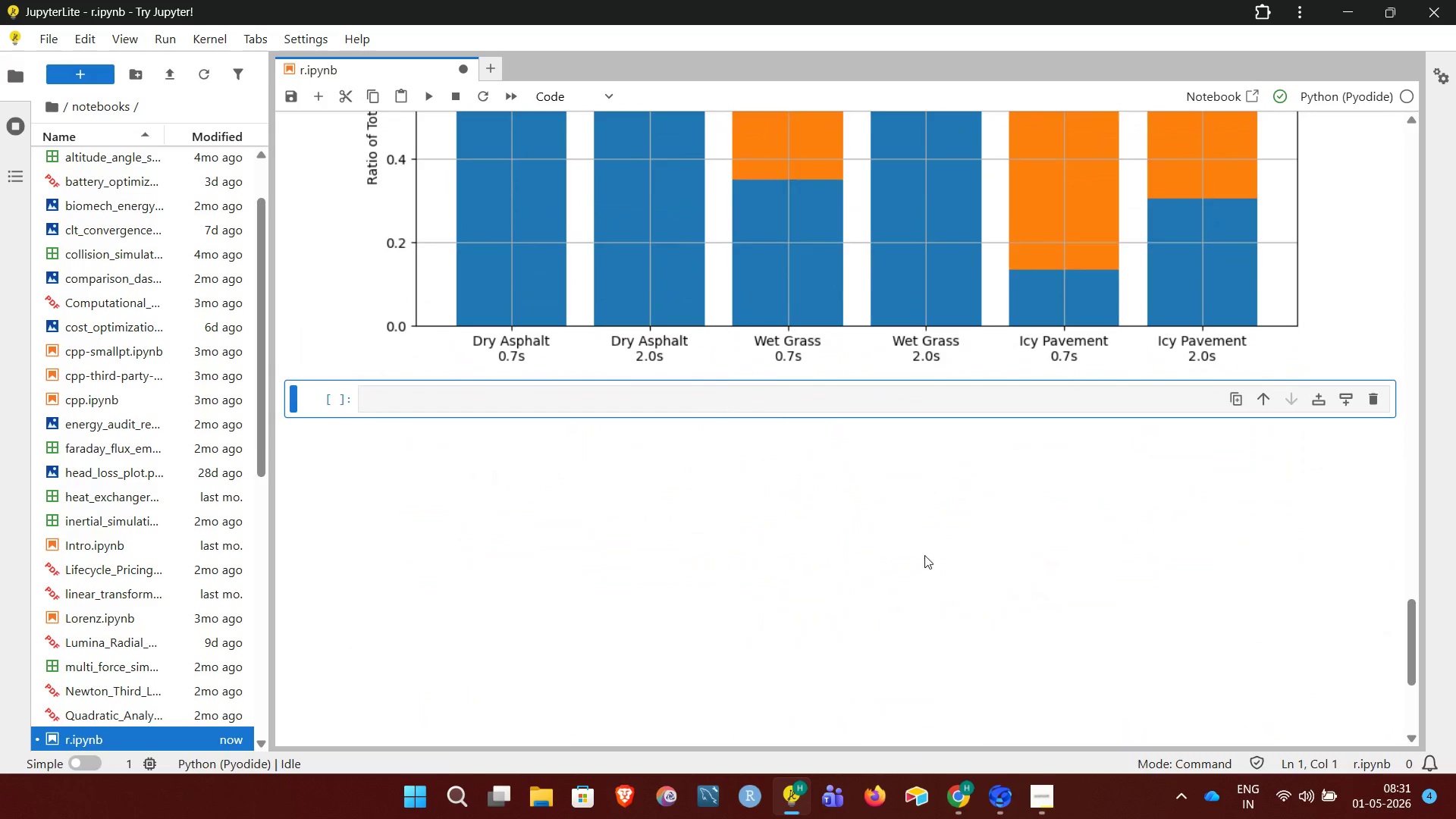 
left_click([602, 395])
 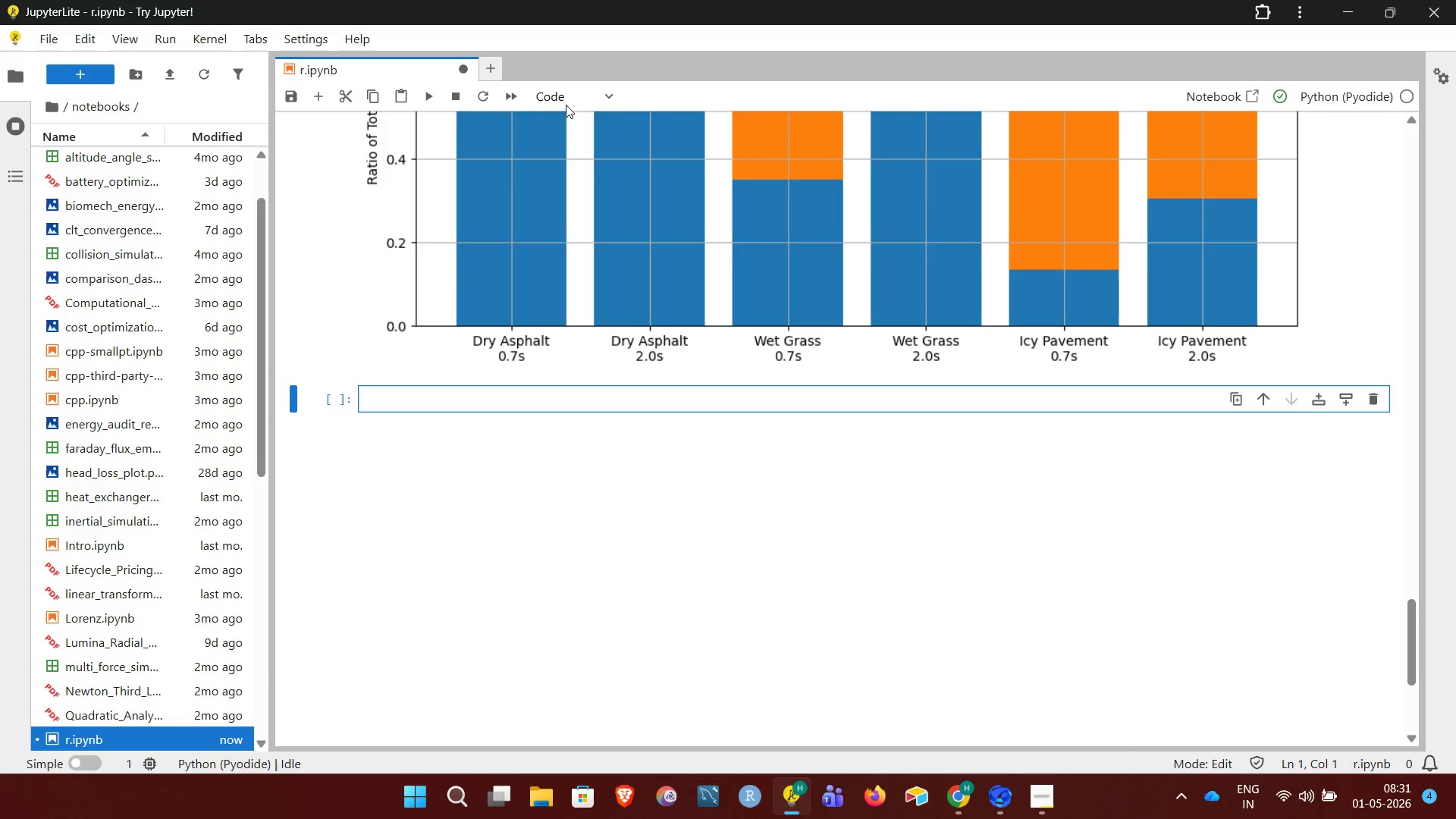 
left_click([565, 89])
 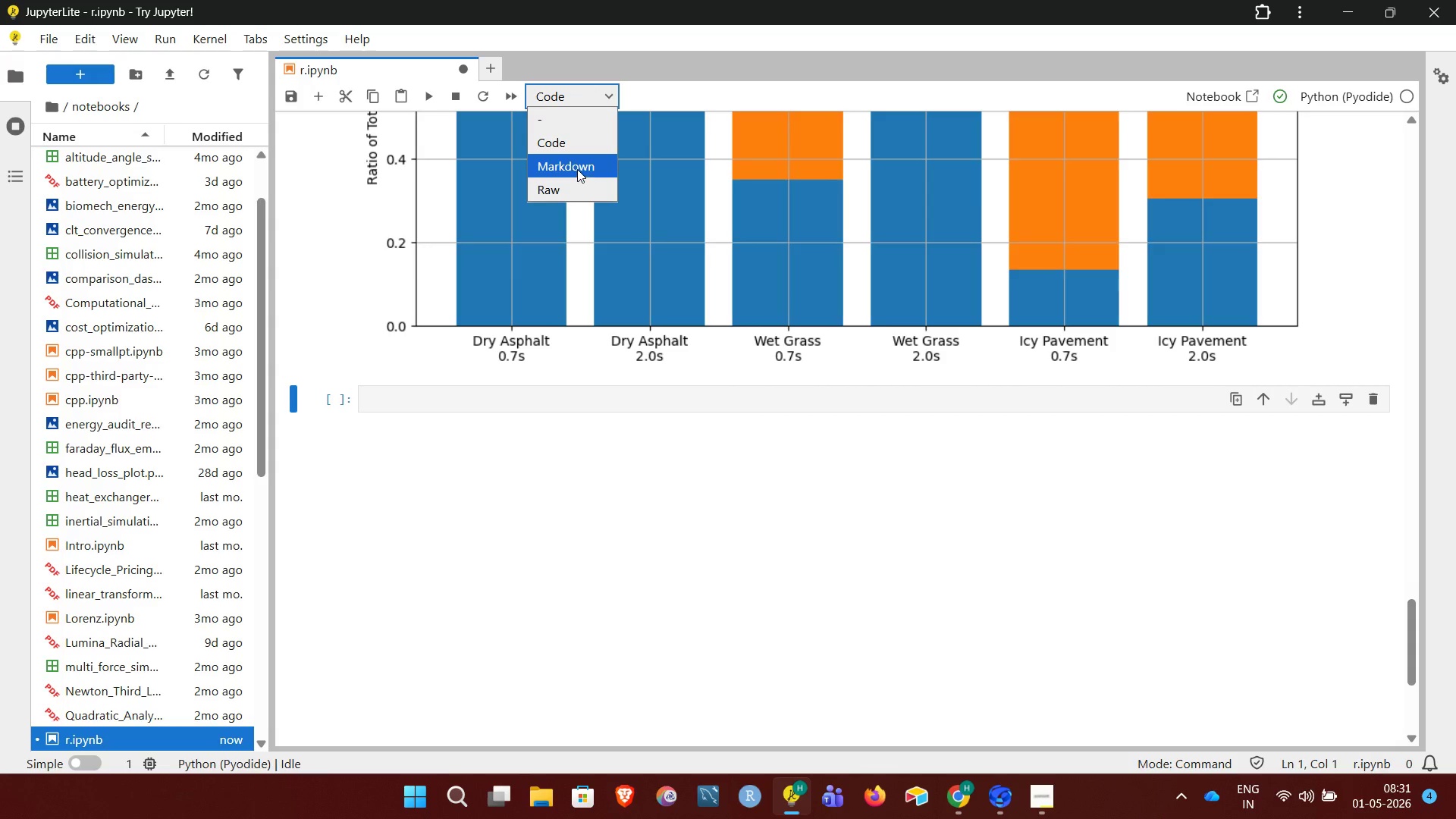 
left_click([577, 168])
 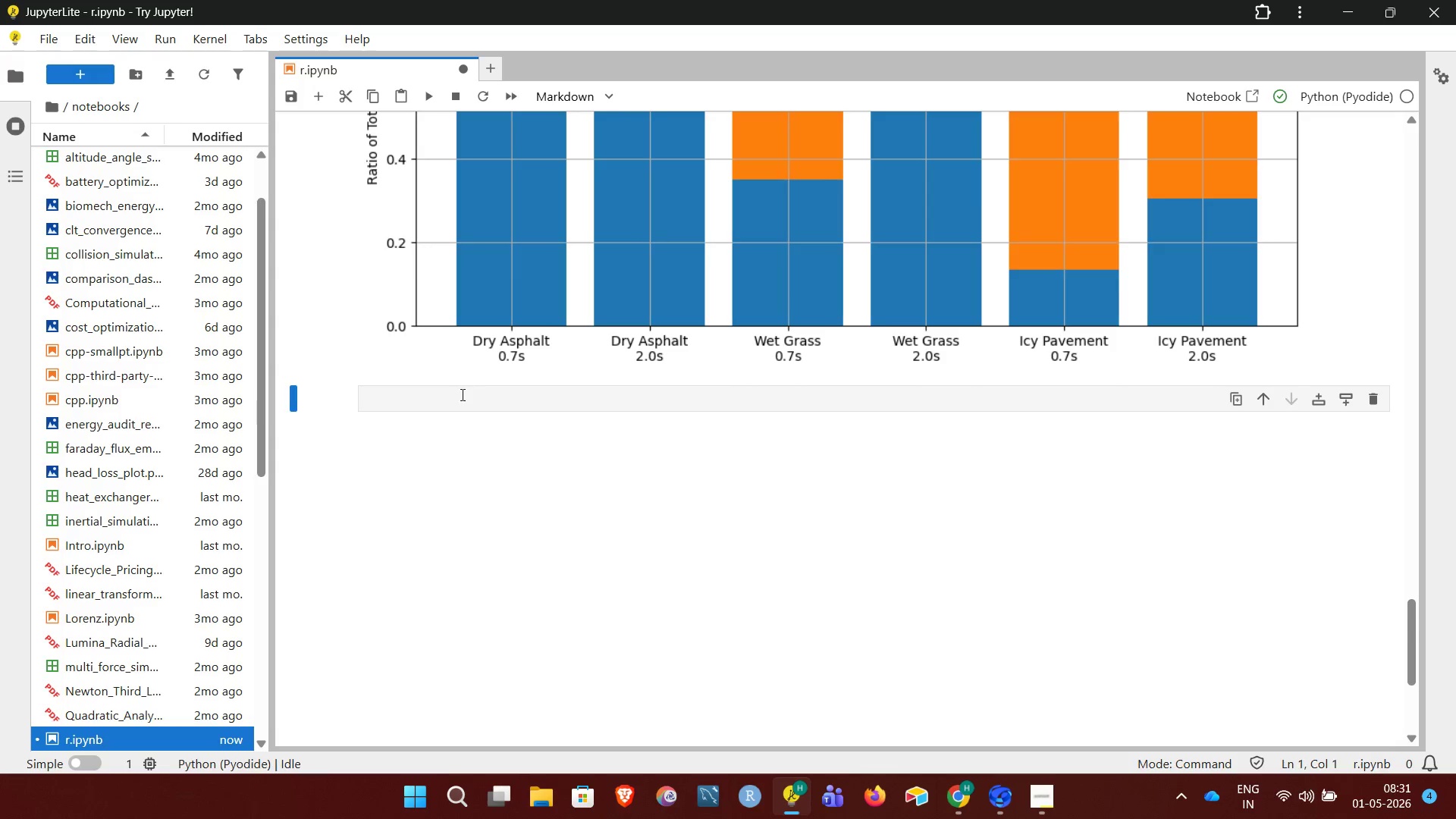 
left_click([461, 397])
 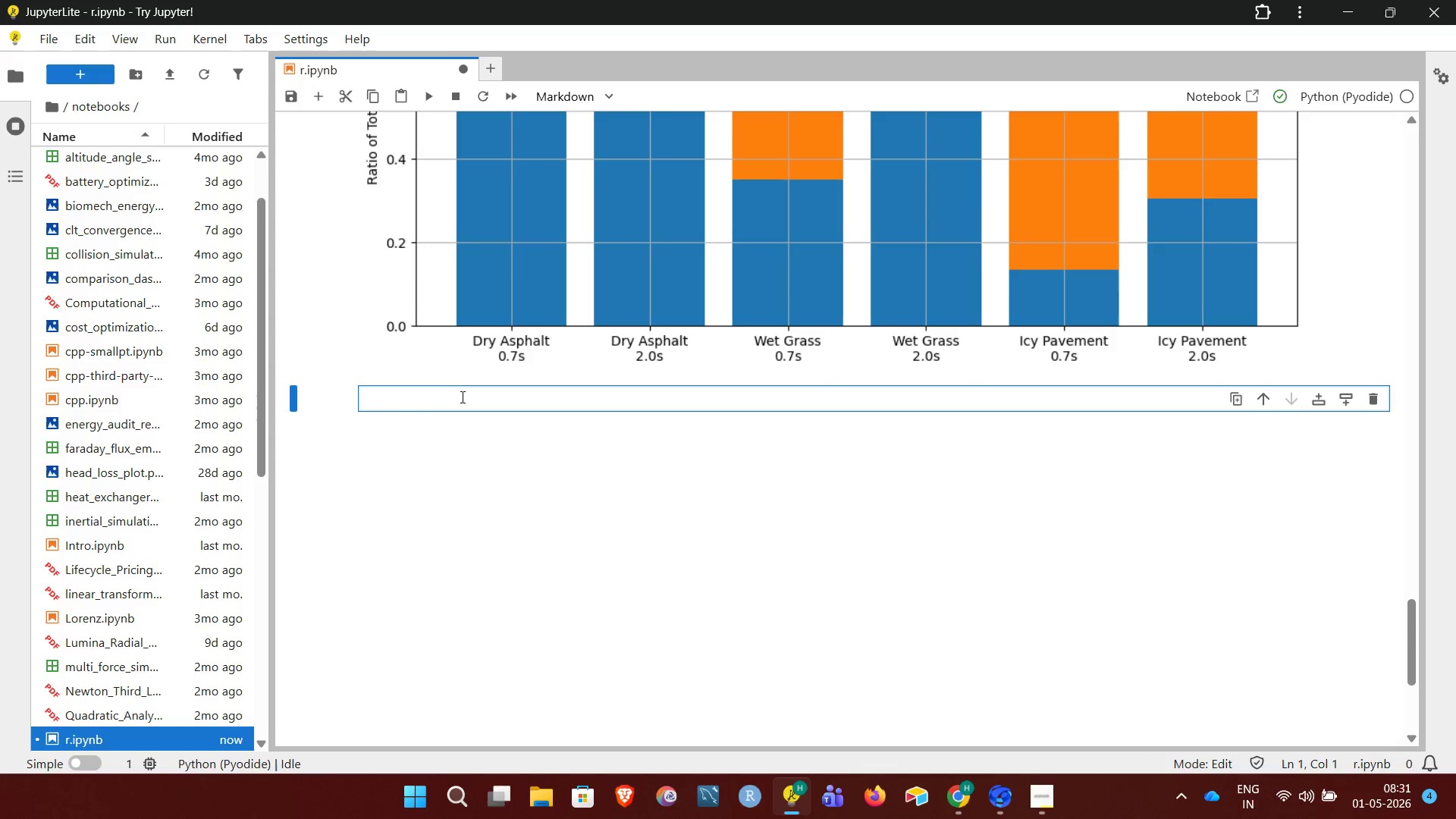 
type(## Interprea)
key(Backspace)
type(tation )
 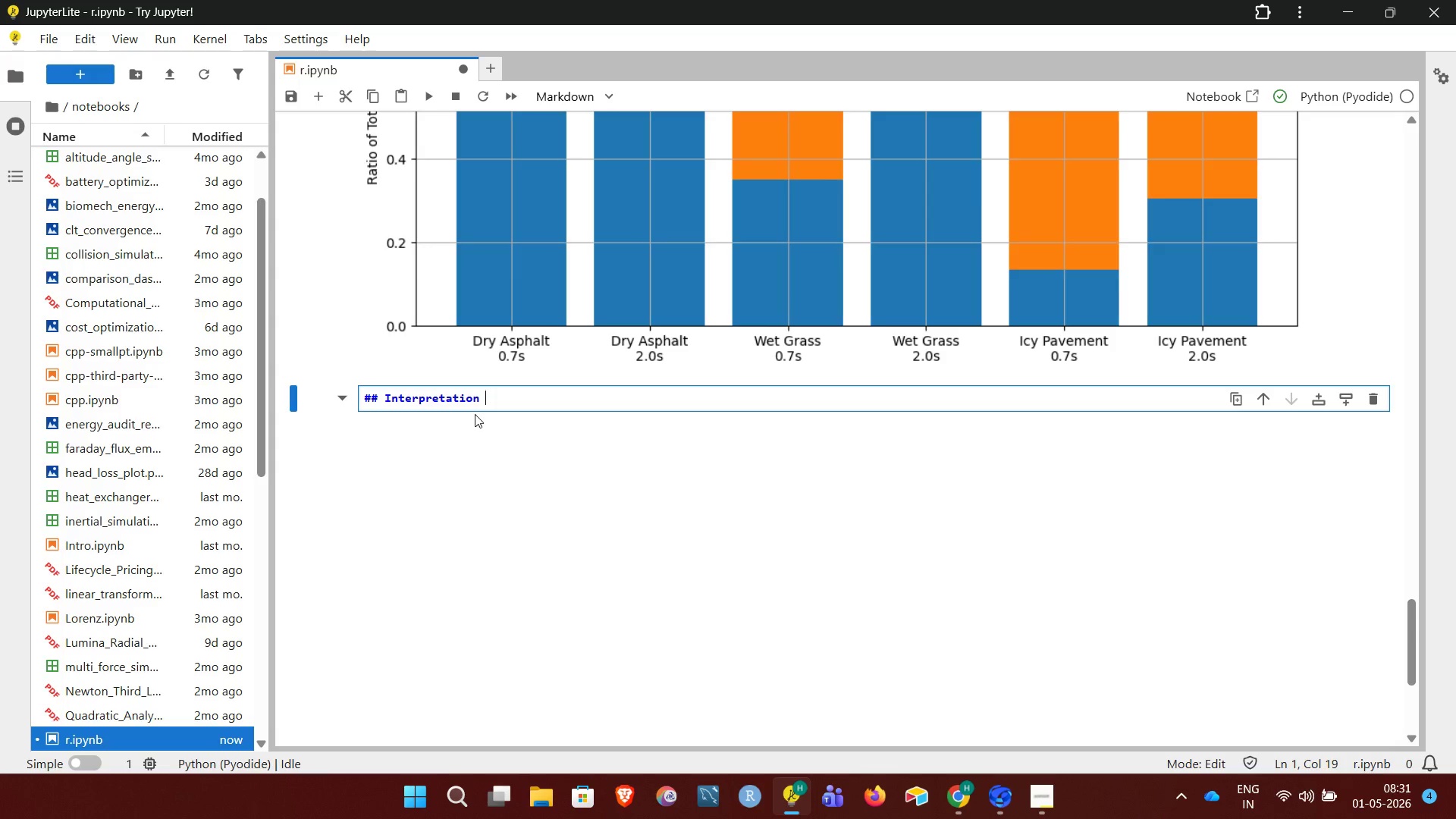 
type(of Ratio Plot:)
 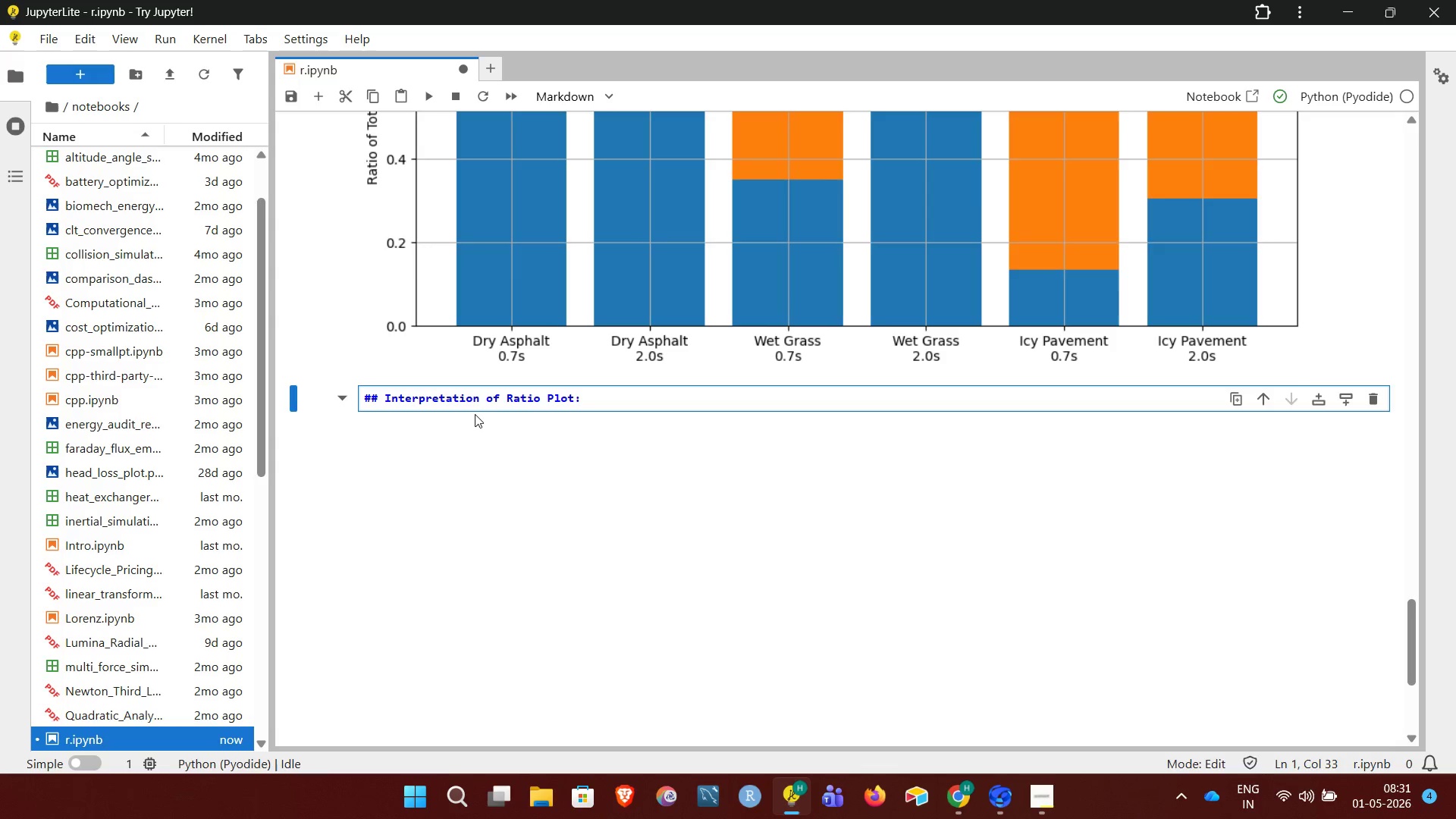 
key(Enter)
 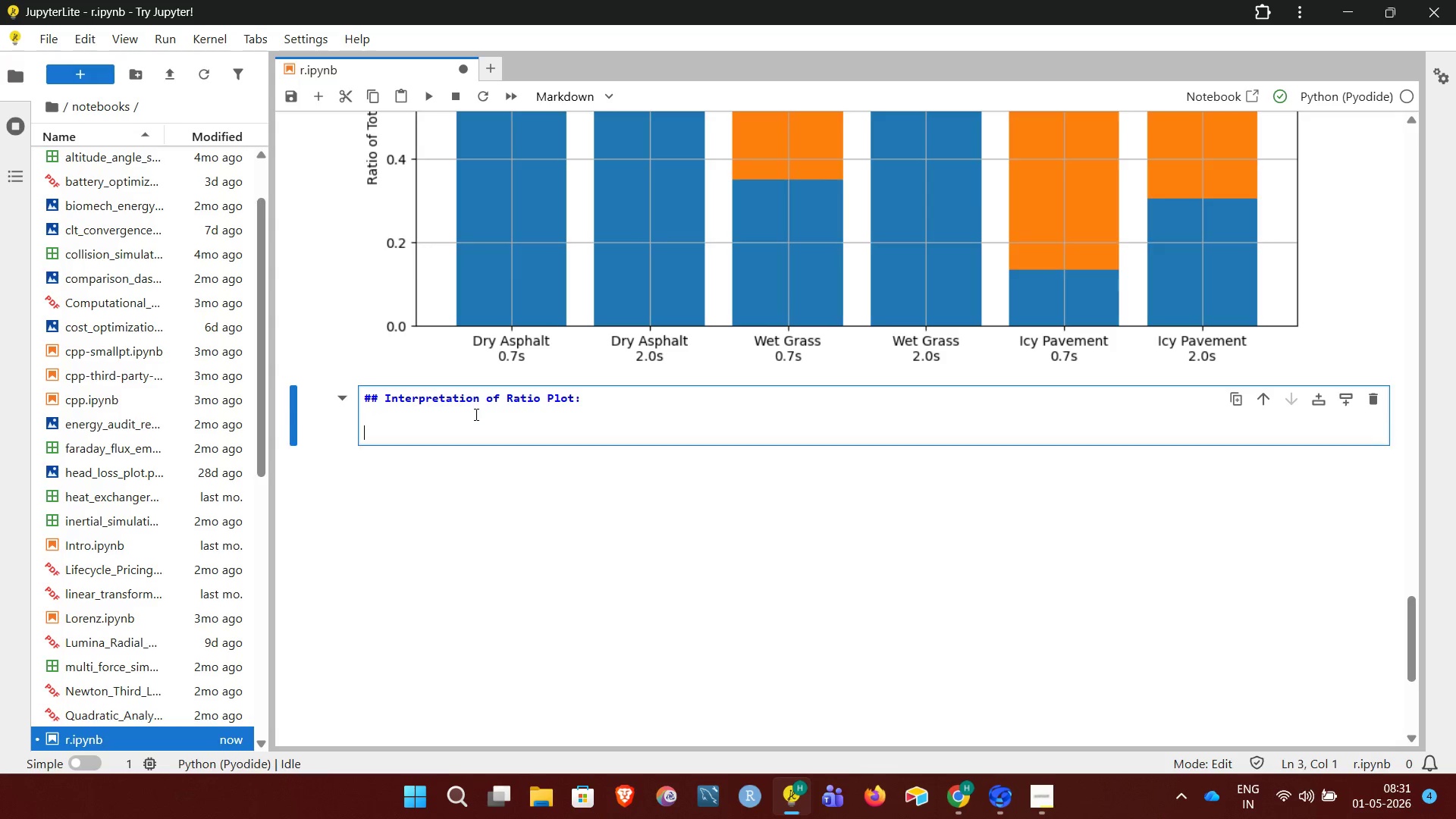 
key(Enter)
 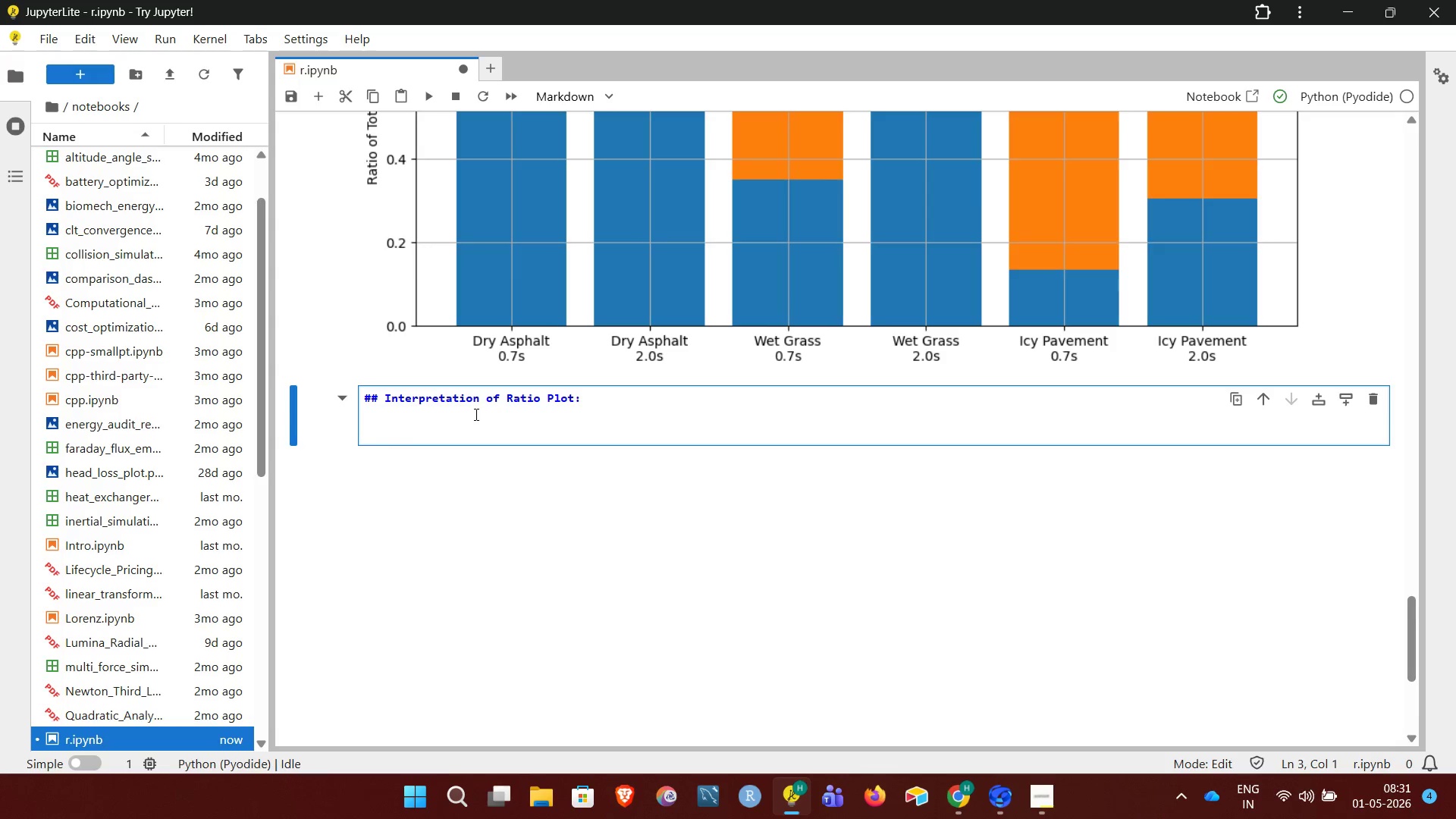 
type(- Ratis)
key(Backspace)
type(os show proportional )
 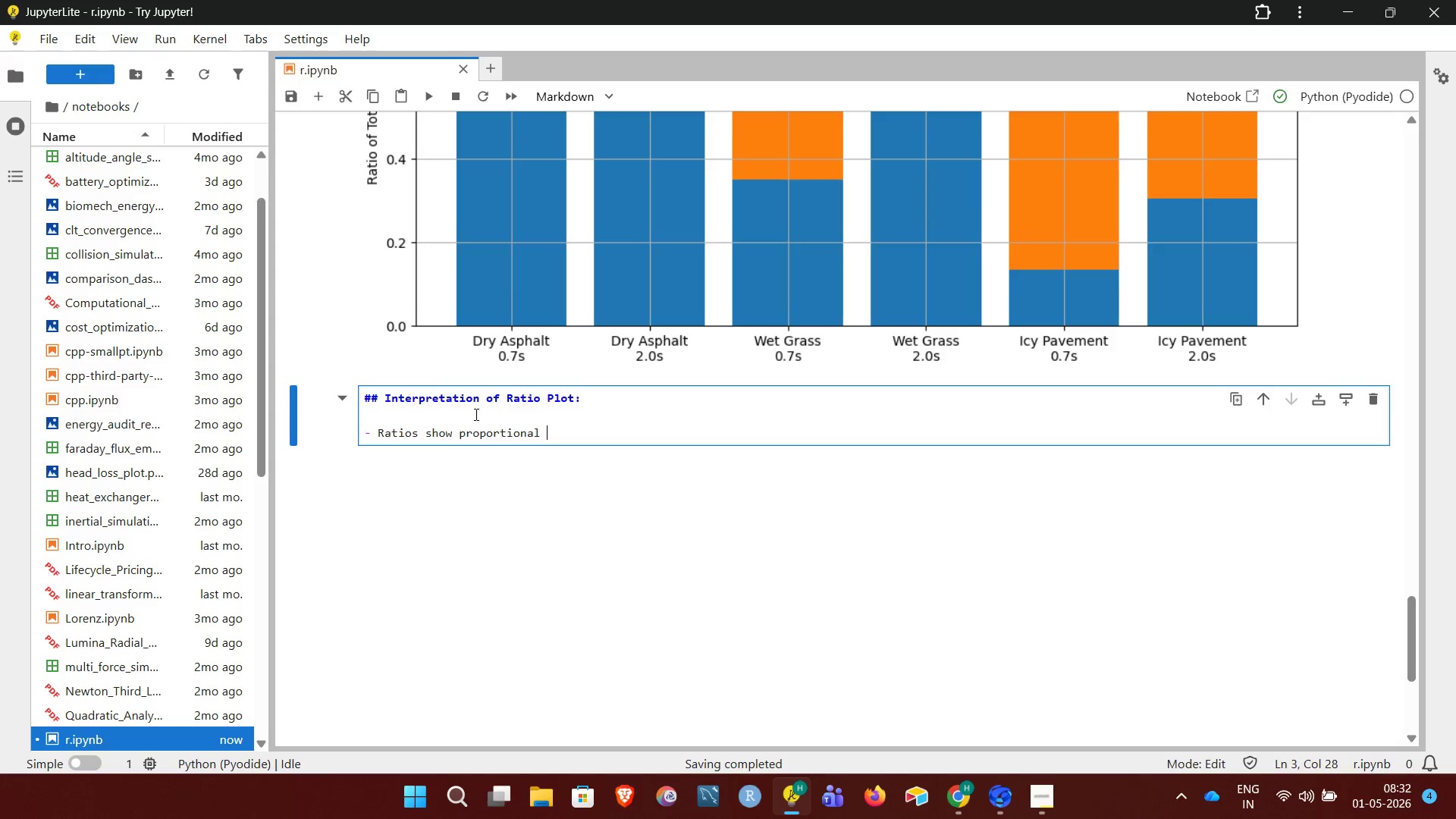 
type(contribution instead of abo)
key(Backspace)
type(solute values.)
 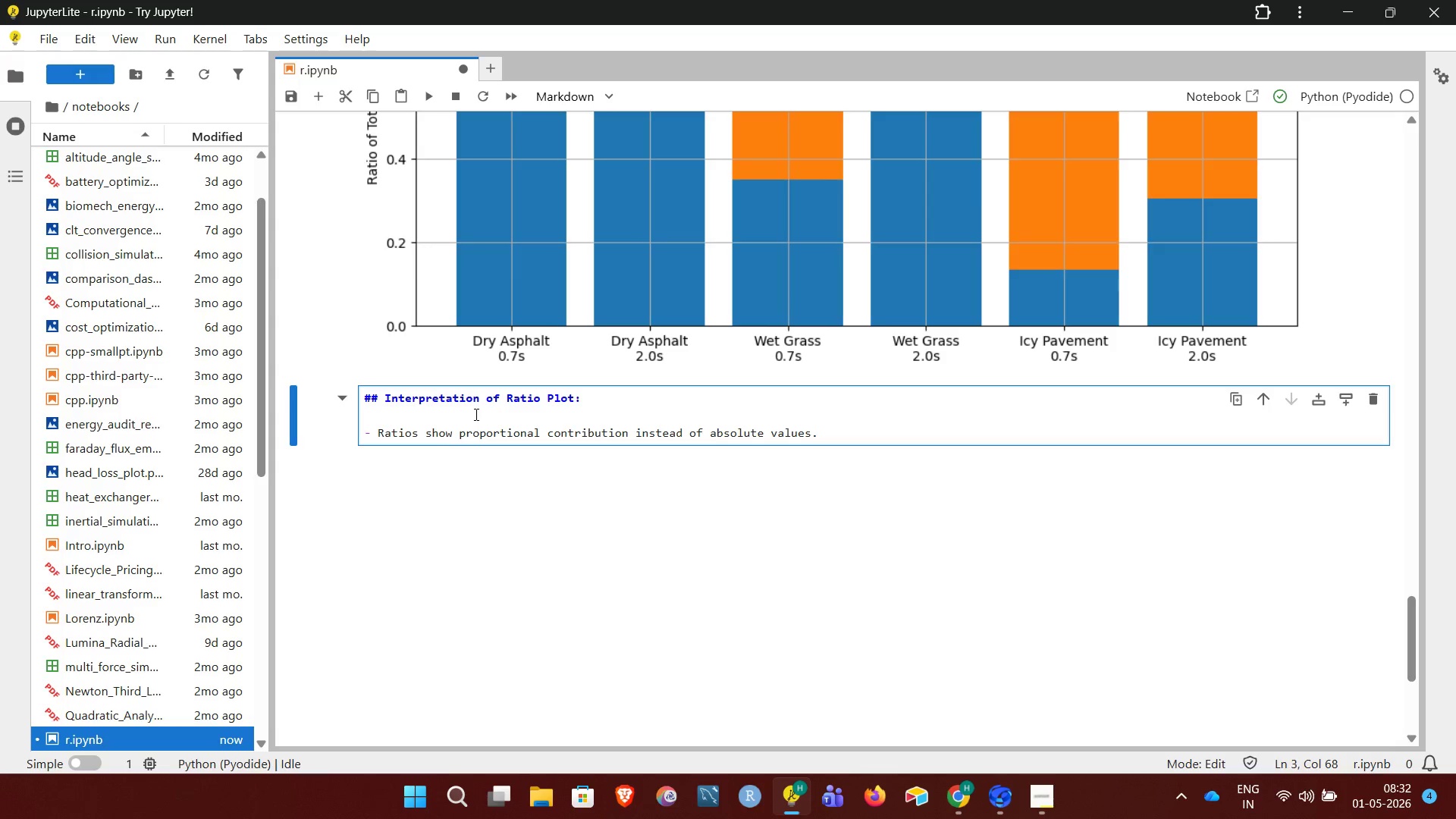 
key(Enter)
 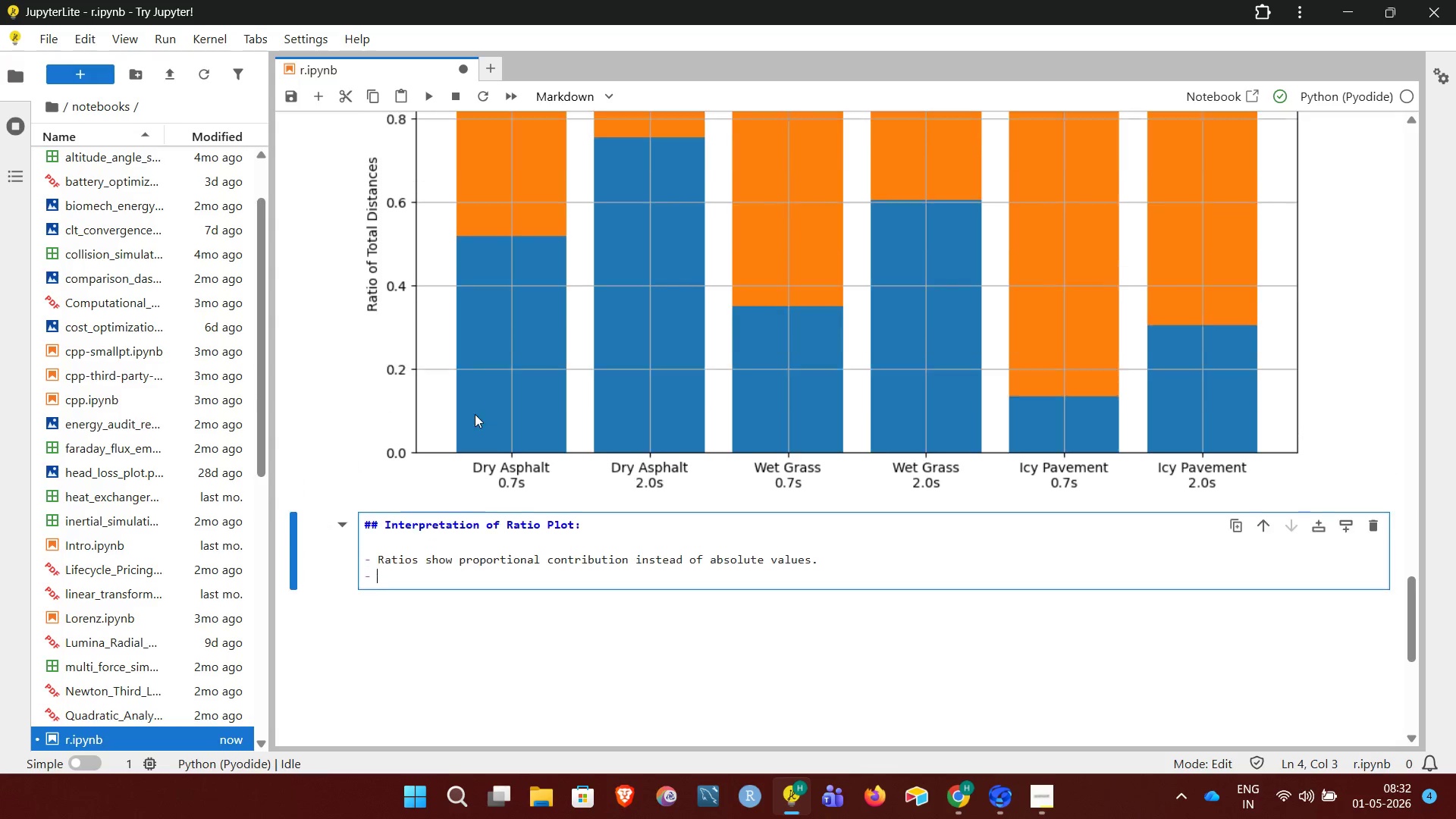 
wait(9.84)
 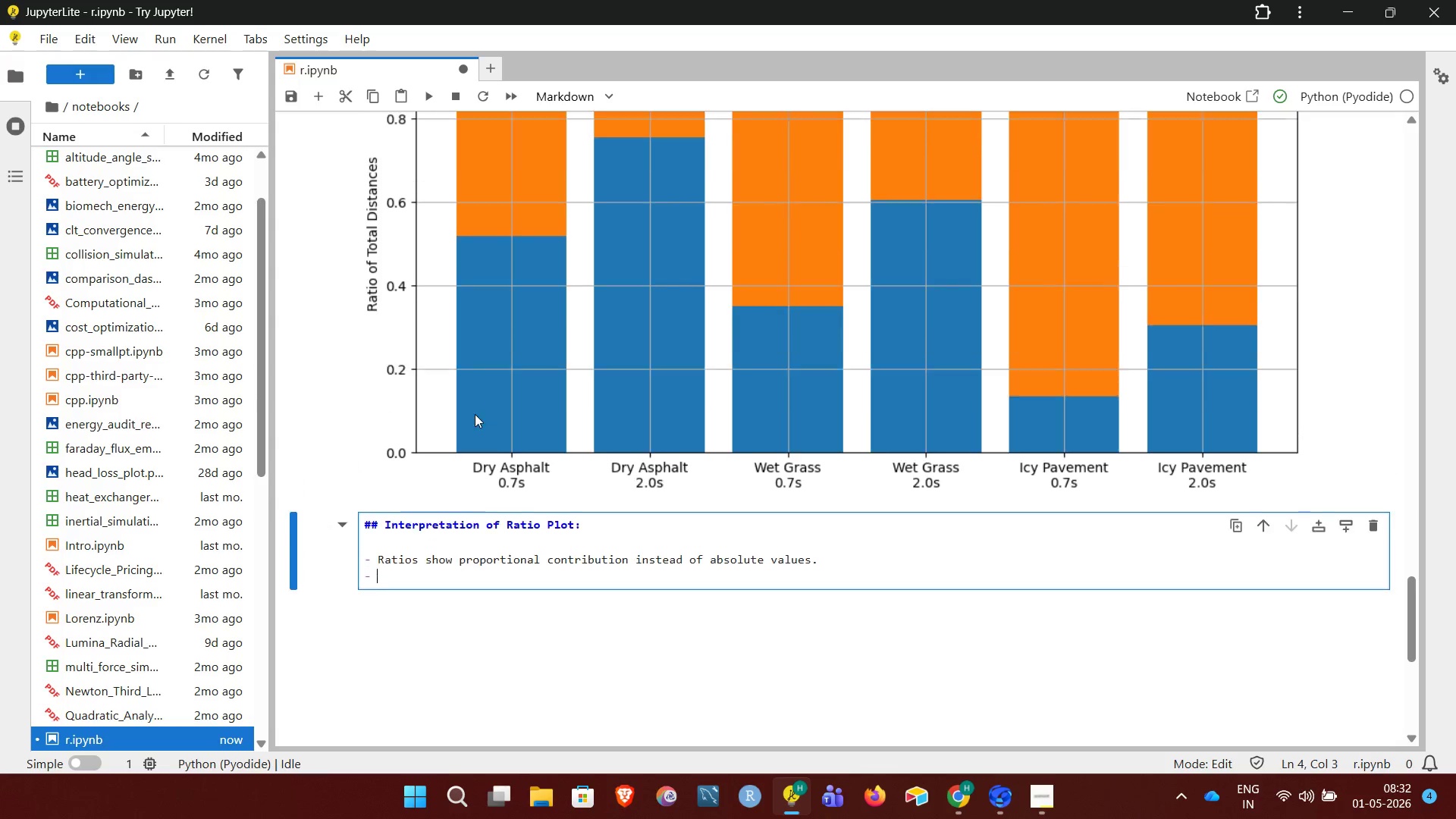 
type(On icy surfaces, braking dominates )
 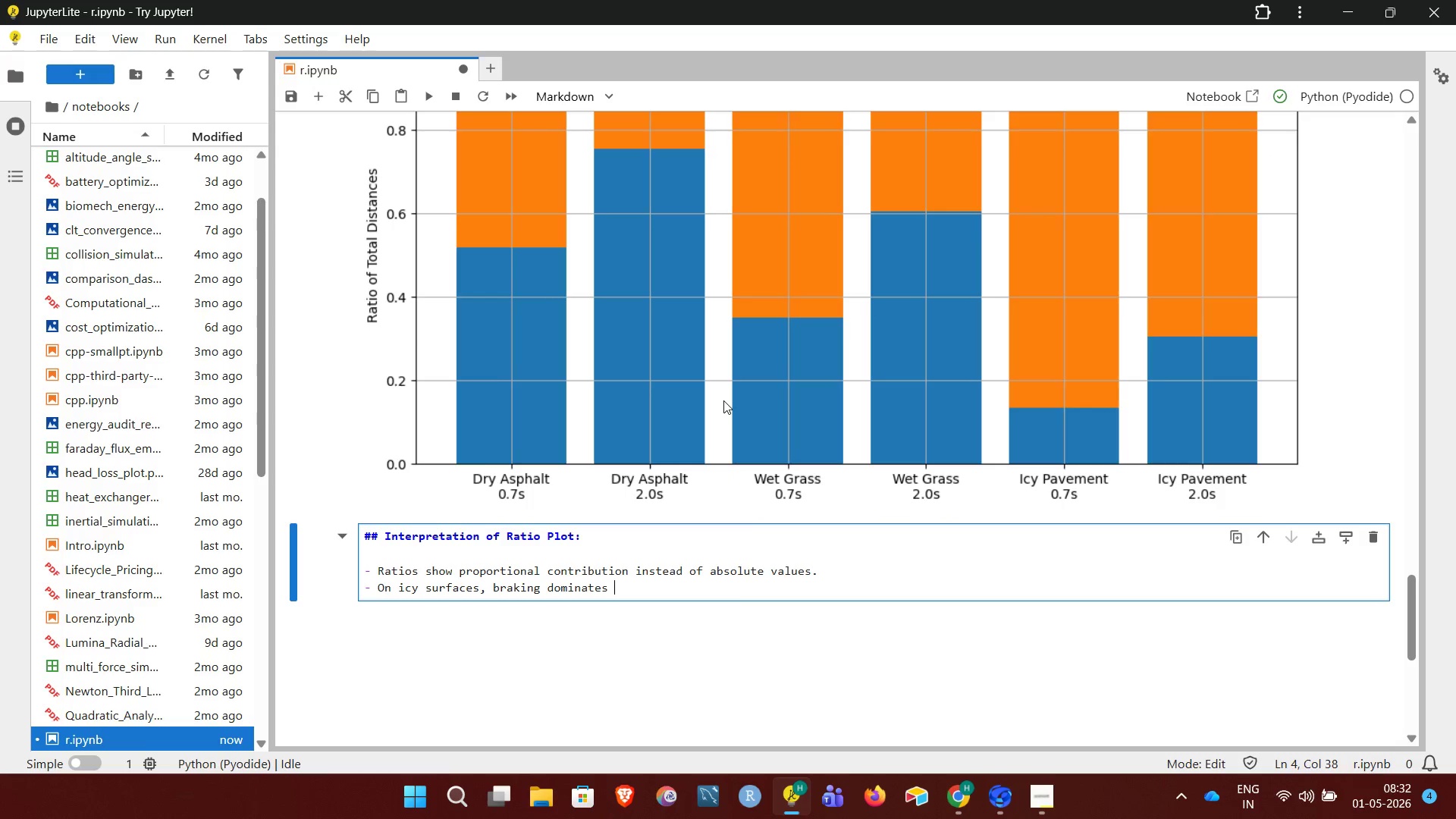 
type(total stopping distance.)
 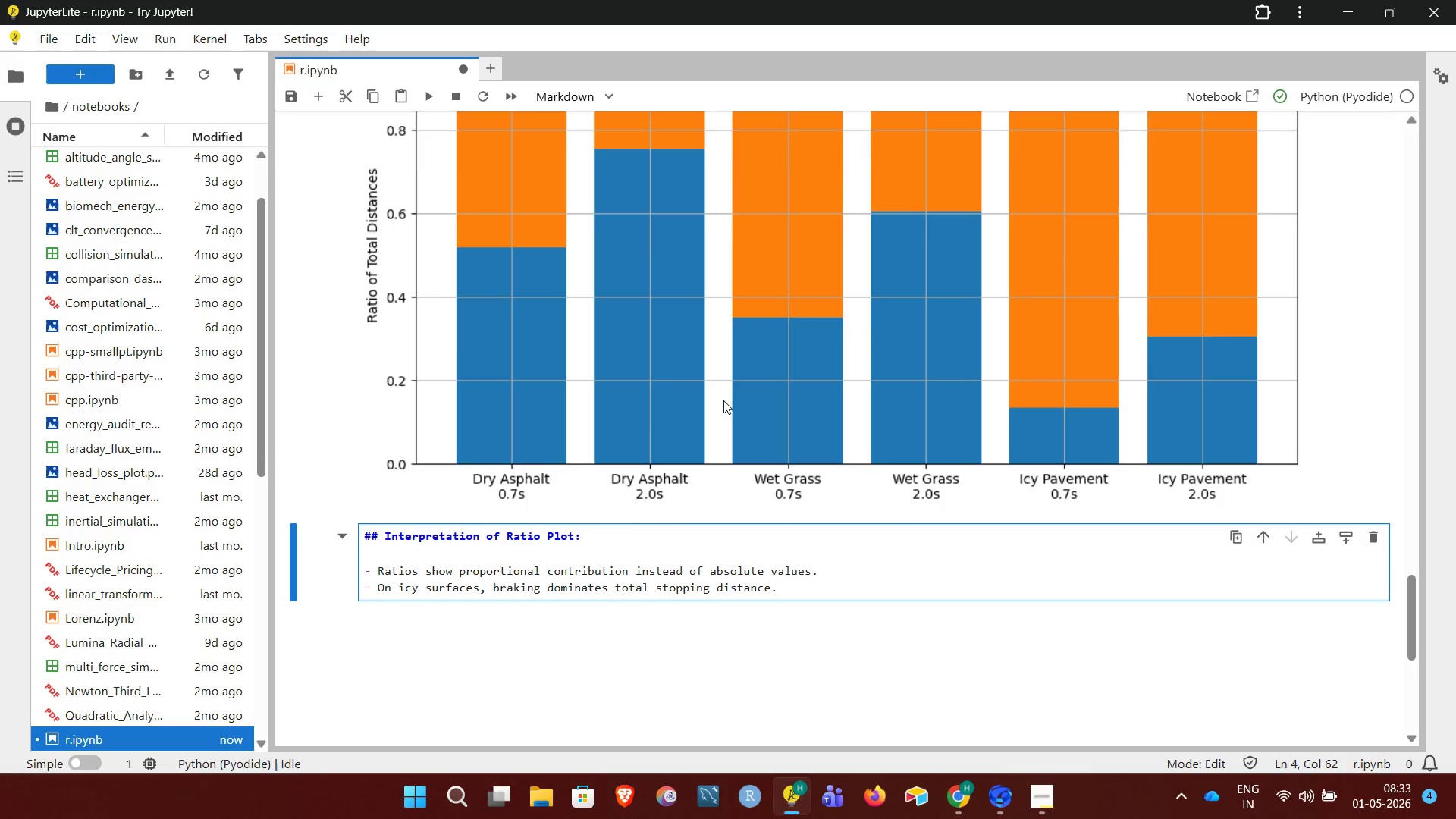 
key(Enter)
 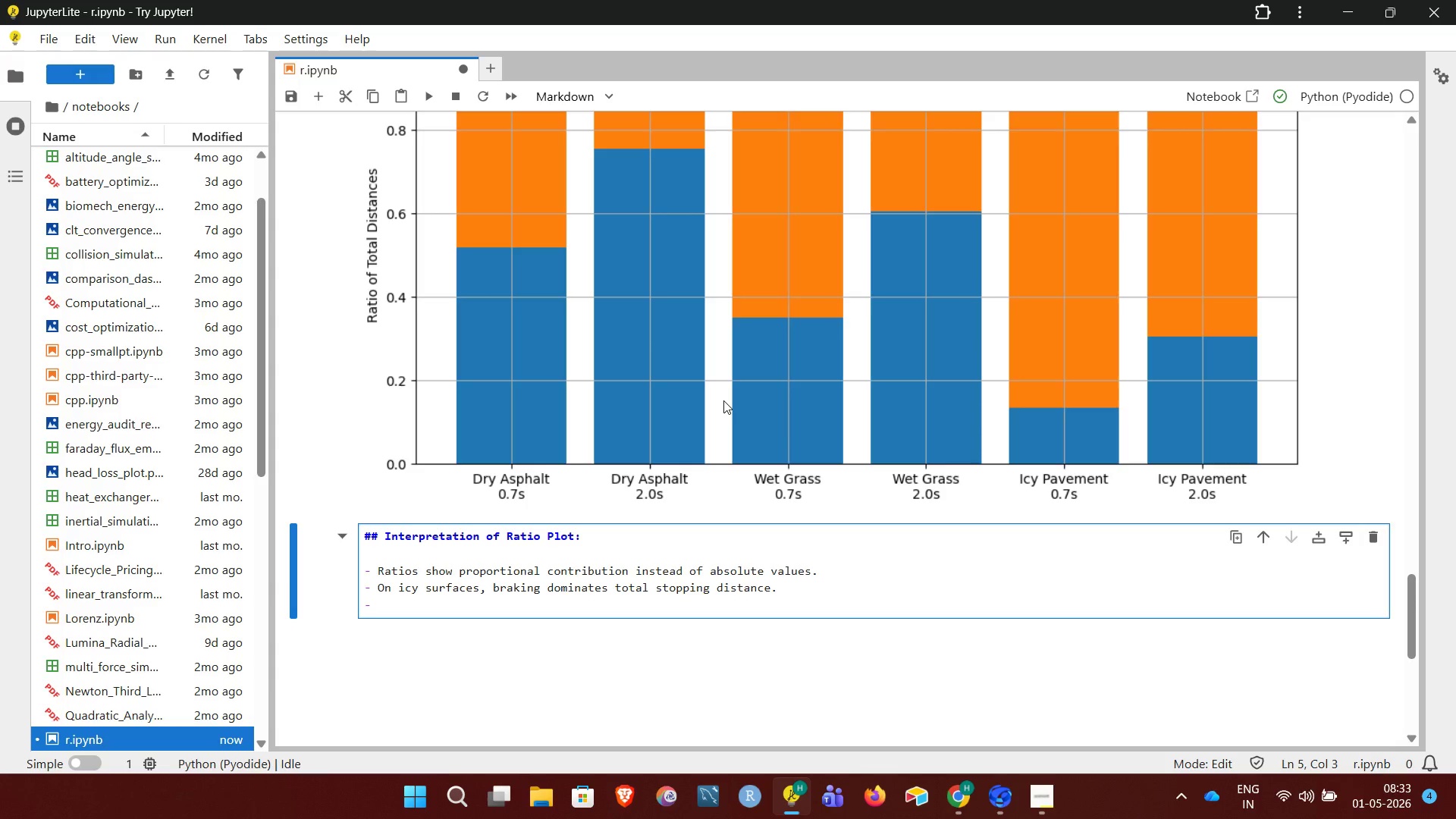 
key(CapsLock)
 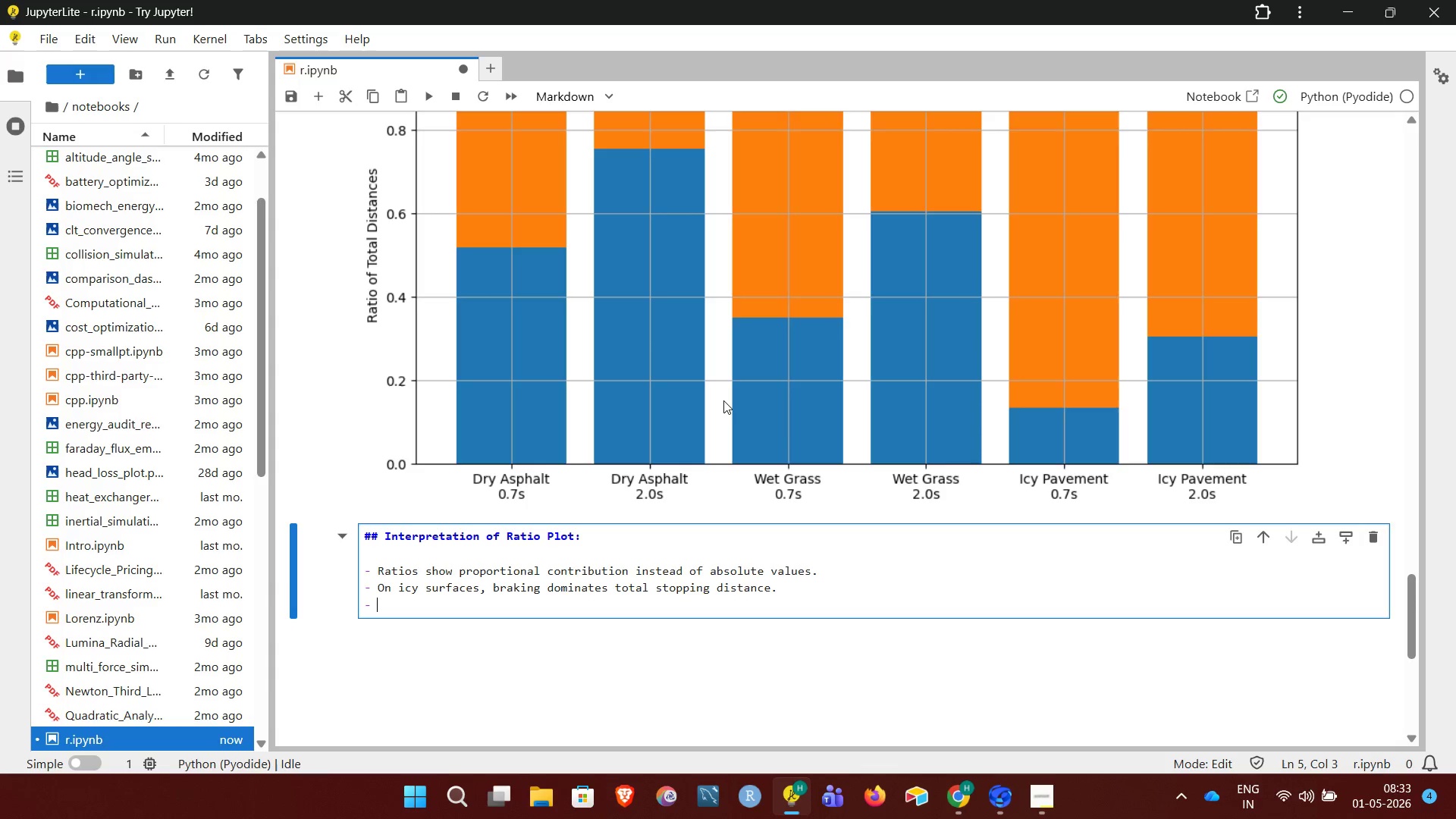 
key(A)
 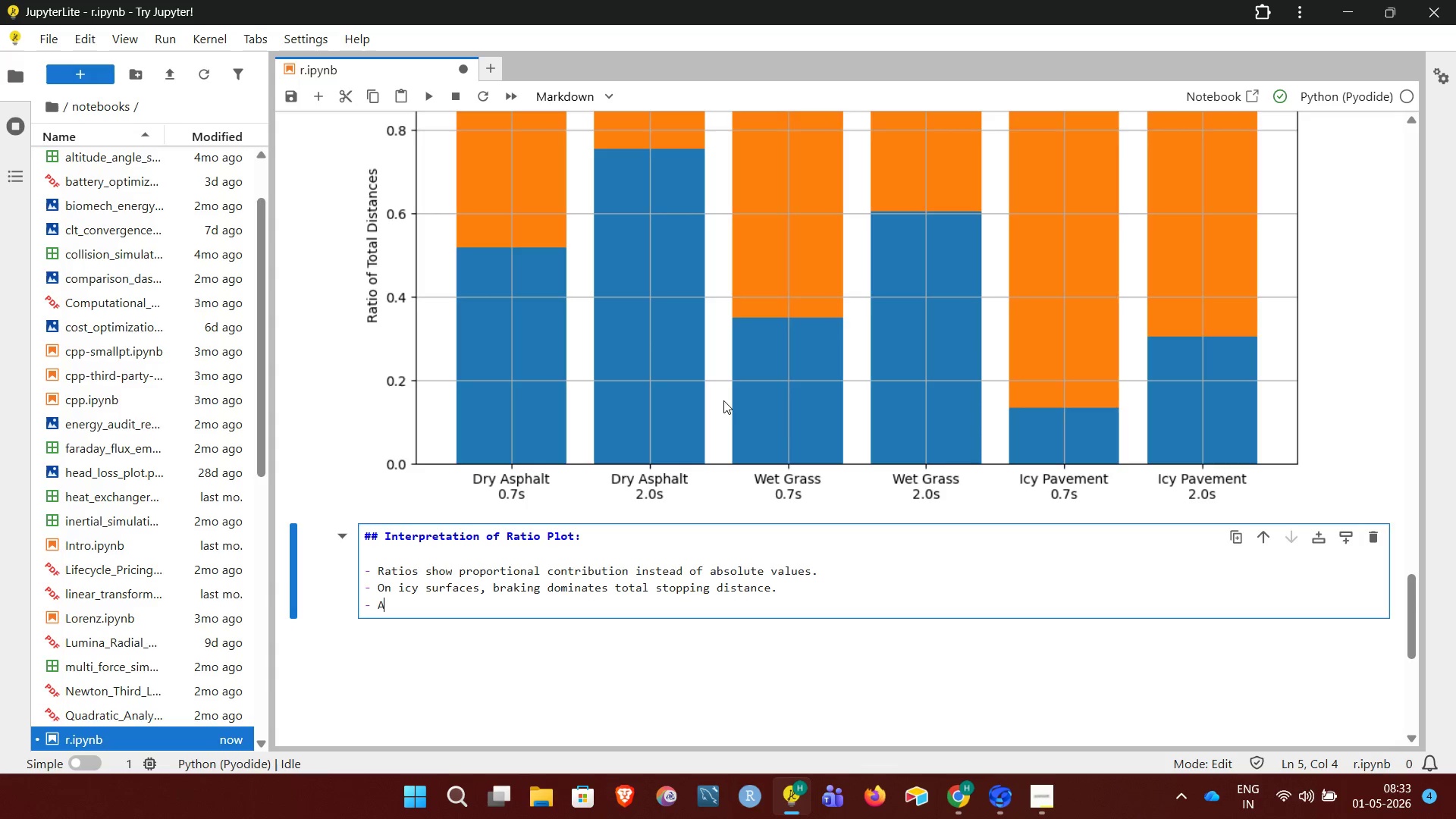 
key(CapsLock)
 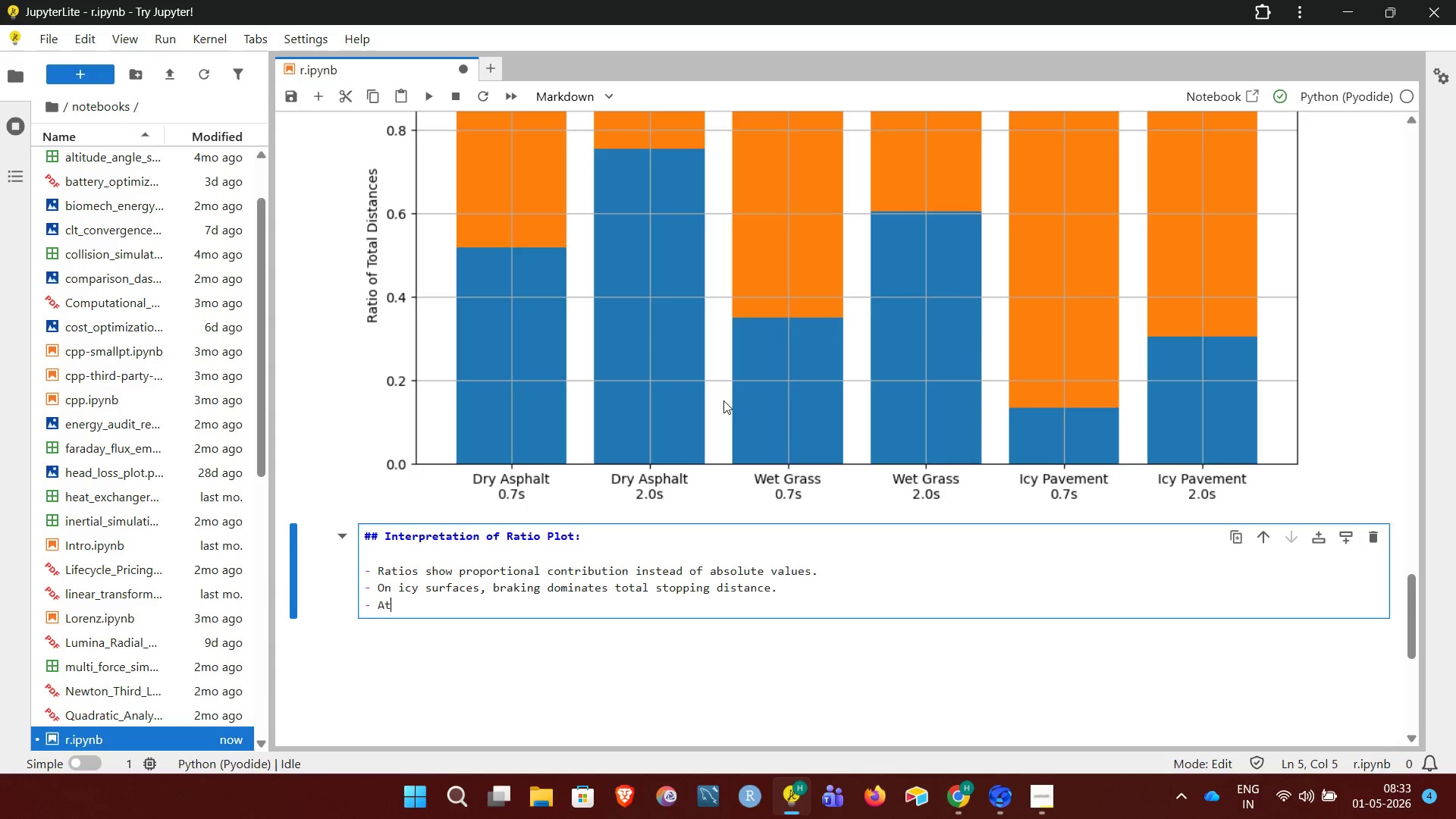 
key(T)
 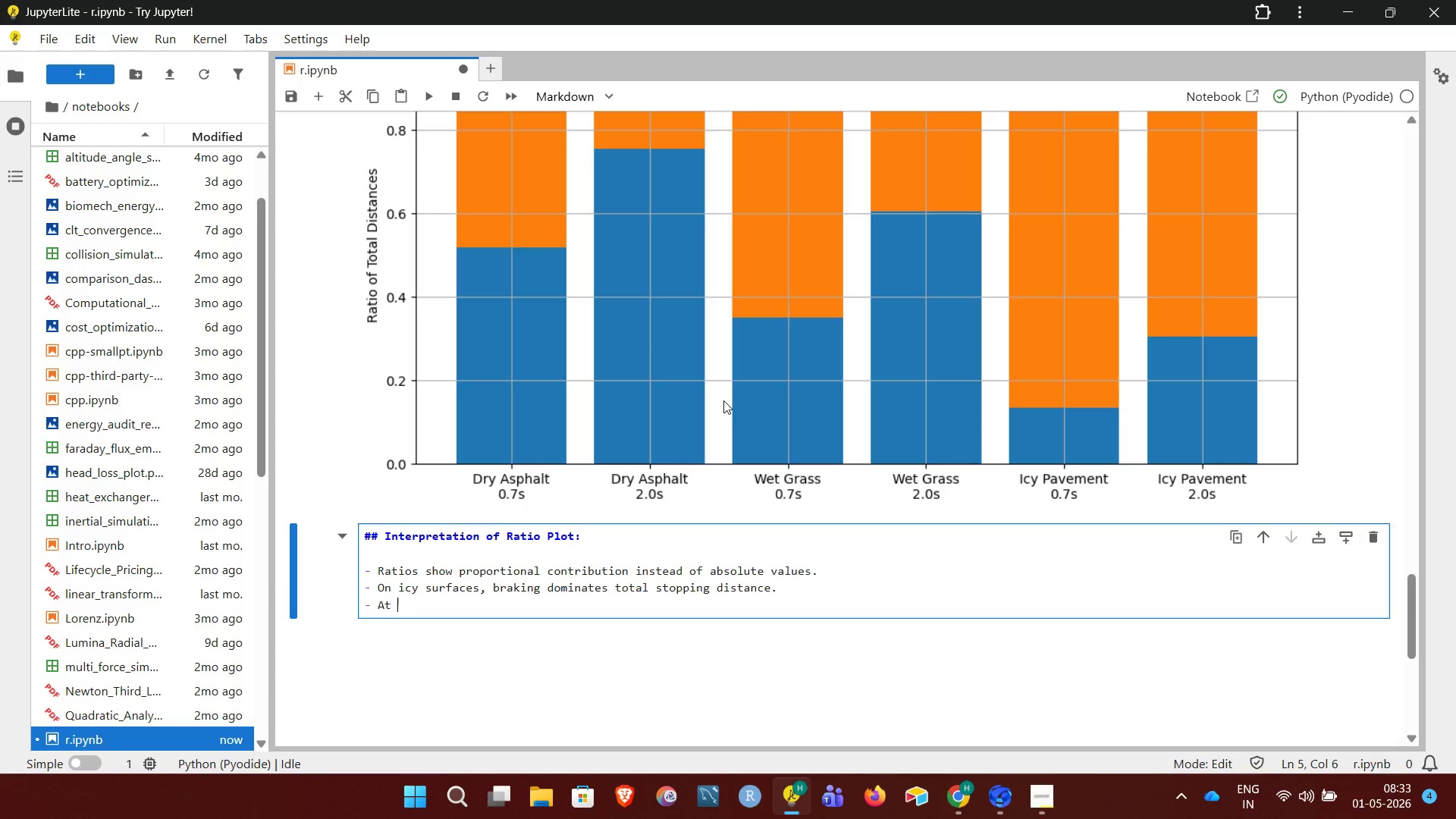 
key(Space)
 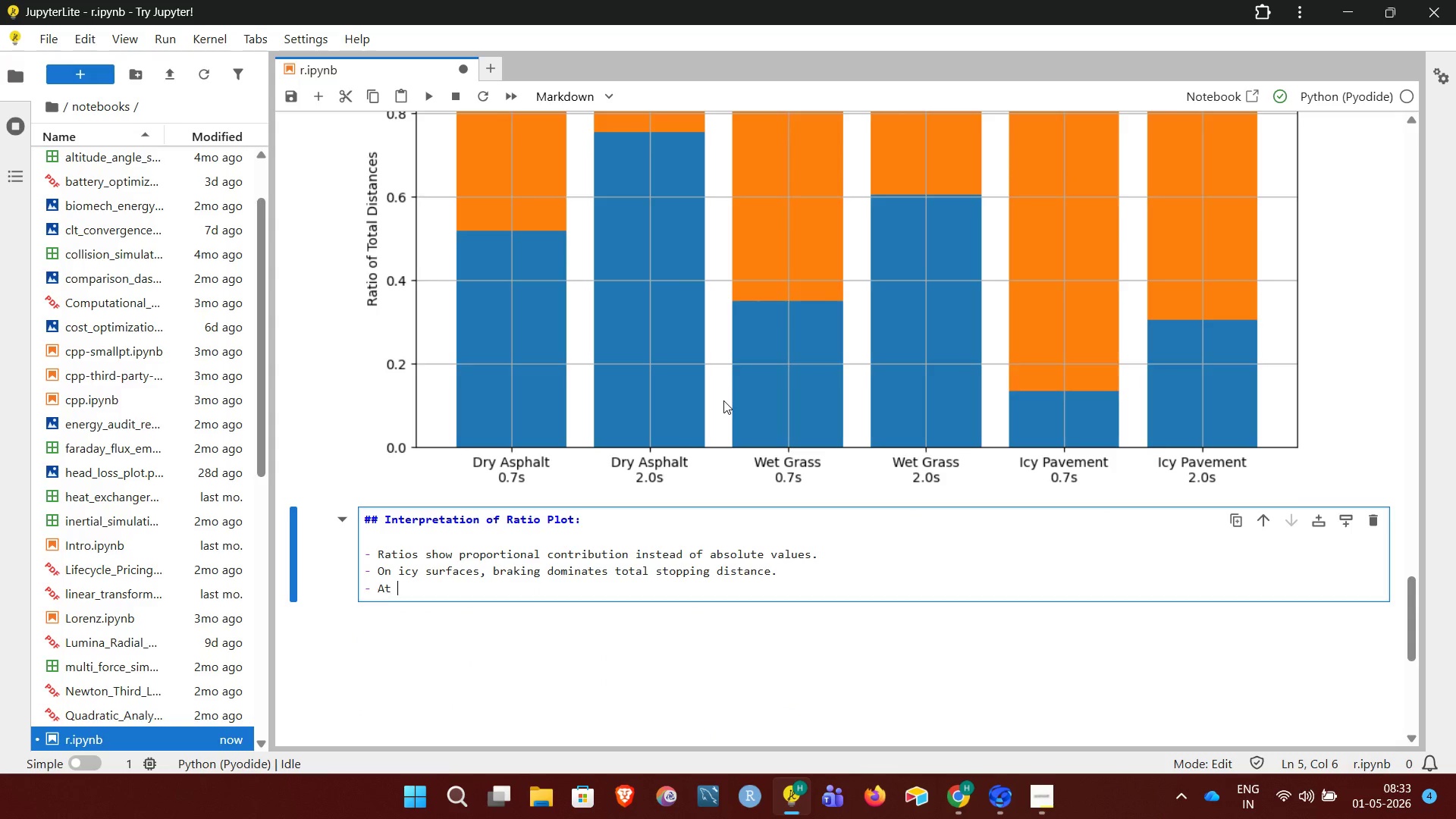 
wait(6.61)
 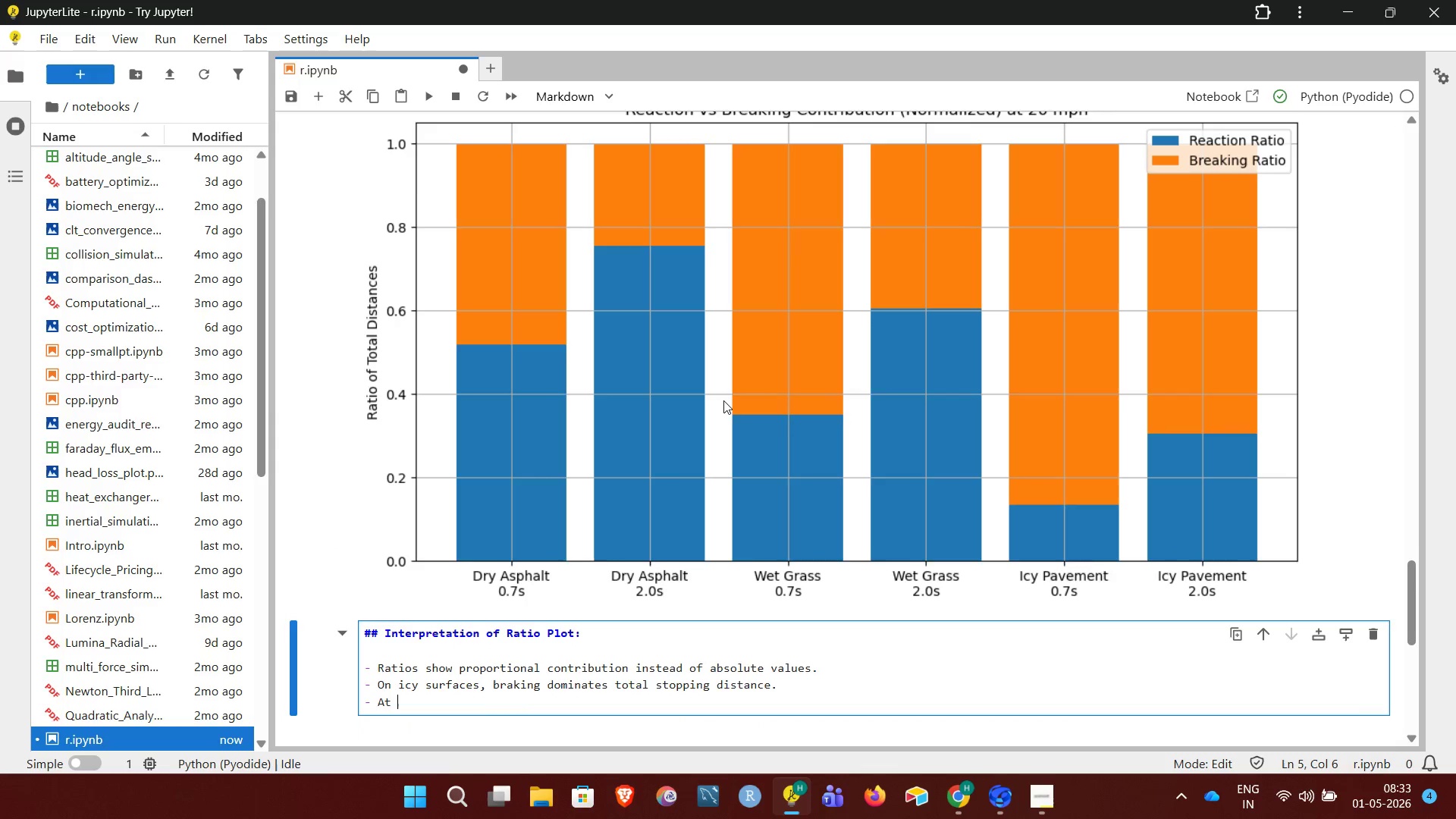 
type(higher reaction times, reaction conti)
key(Backspace)
key(Backspace)
type(tribution increases significantly.)
 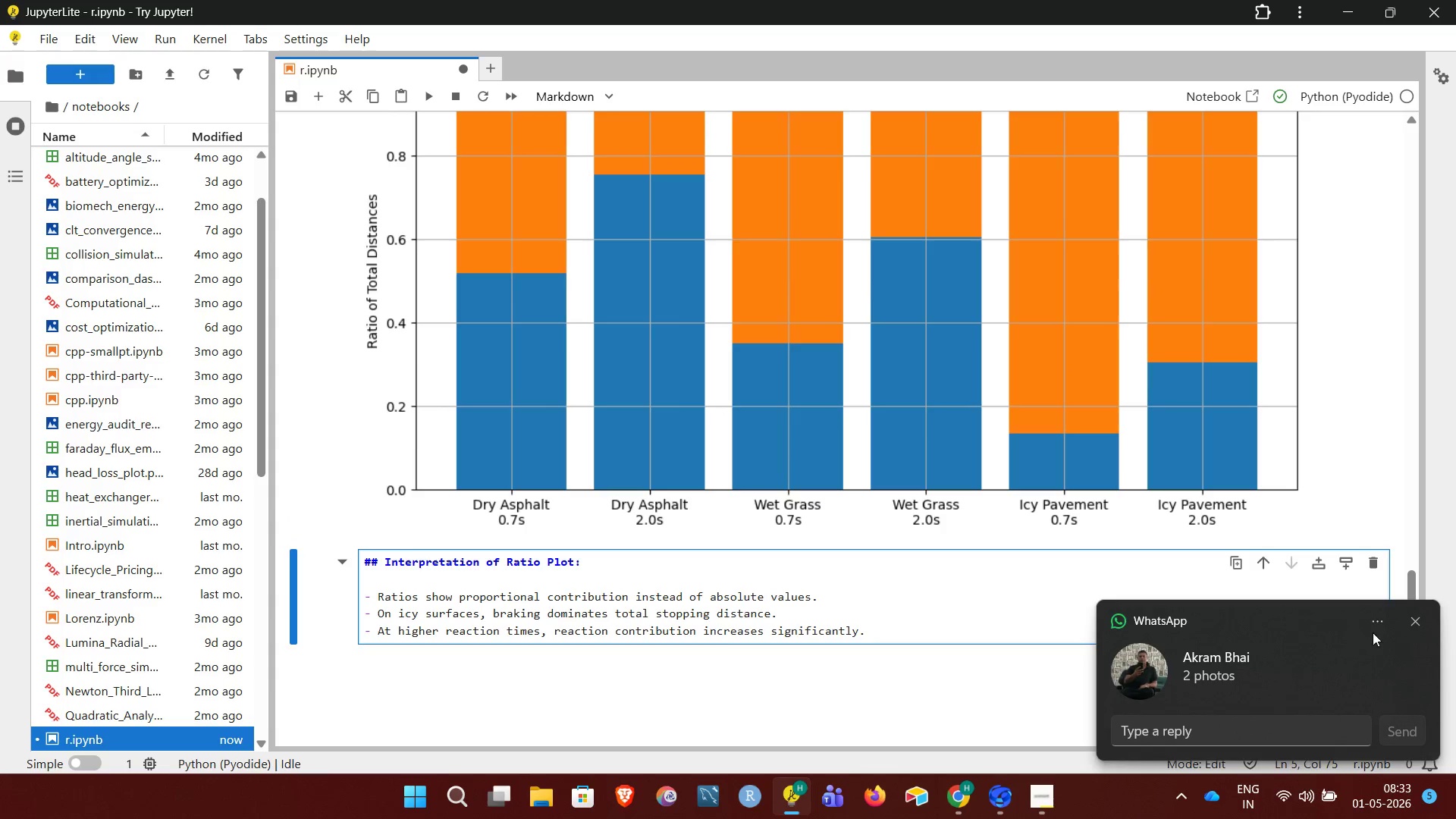 
left_click([1417, 625])
 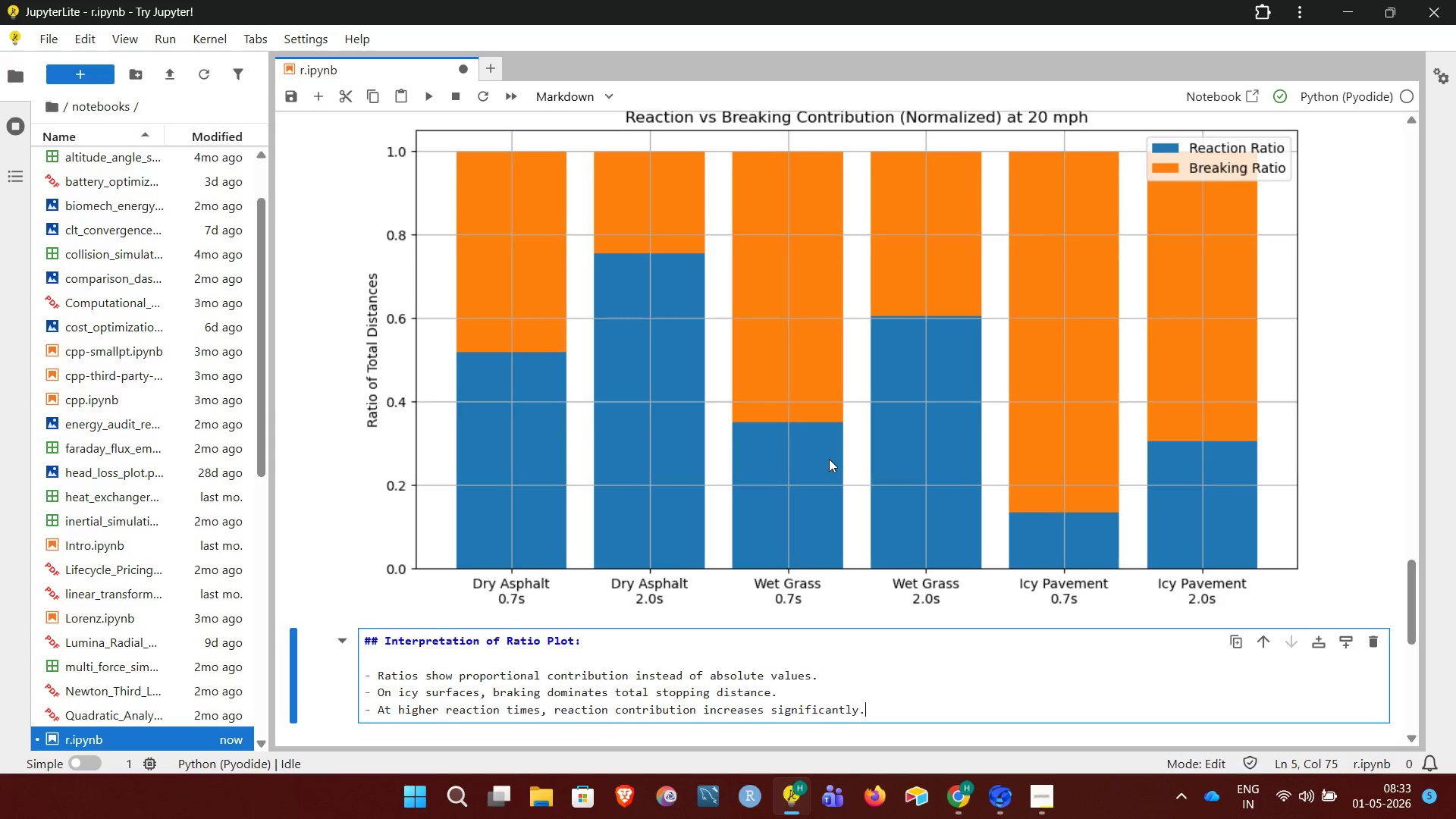 
wait(12.14)
 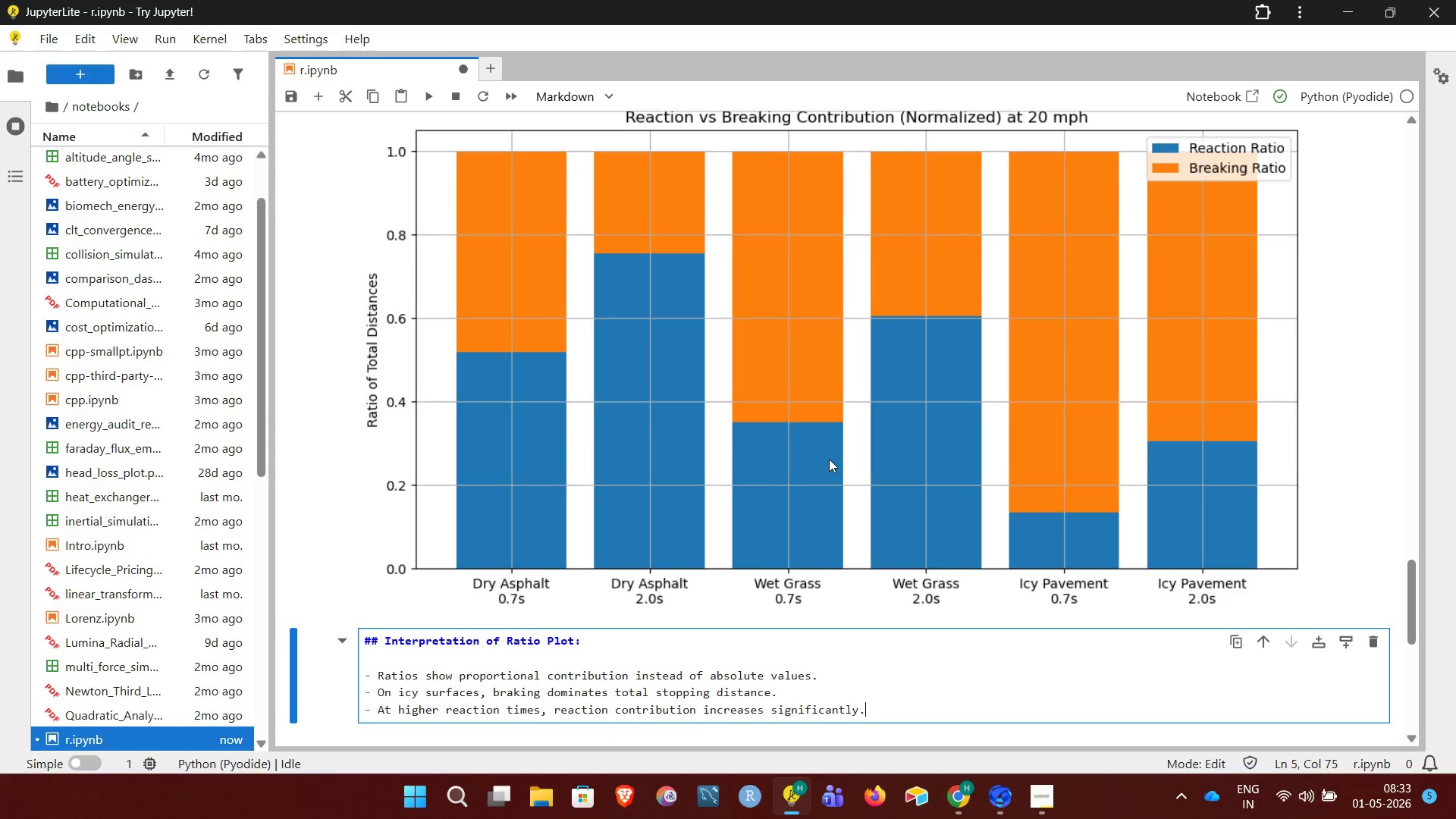 
left_click([1415, 584])
 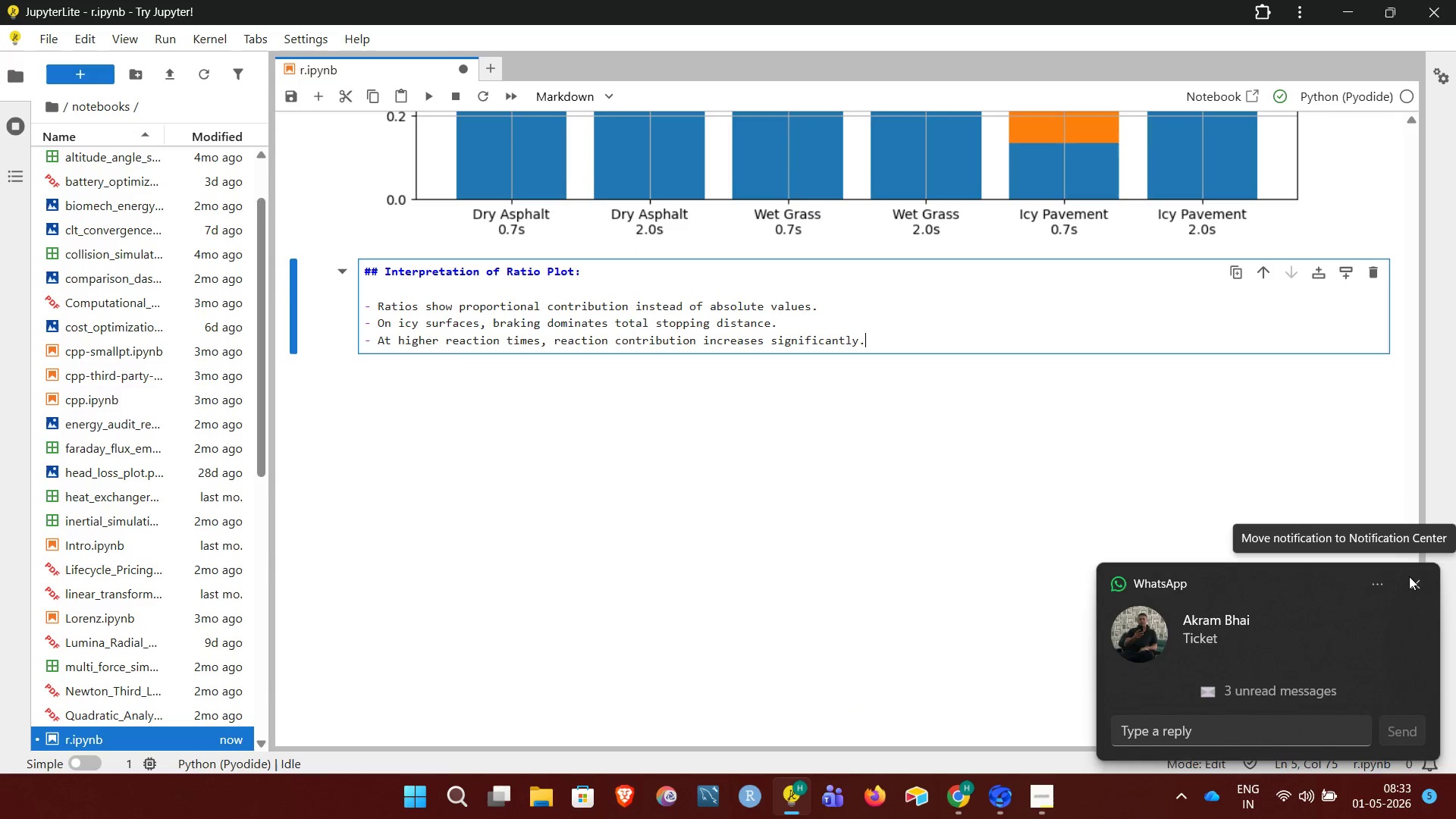 
left_click([1418, 582])
 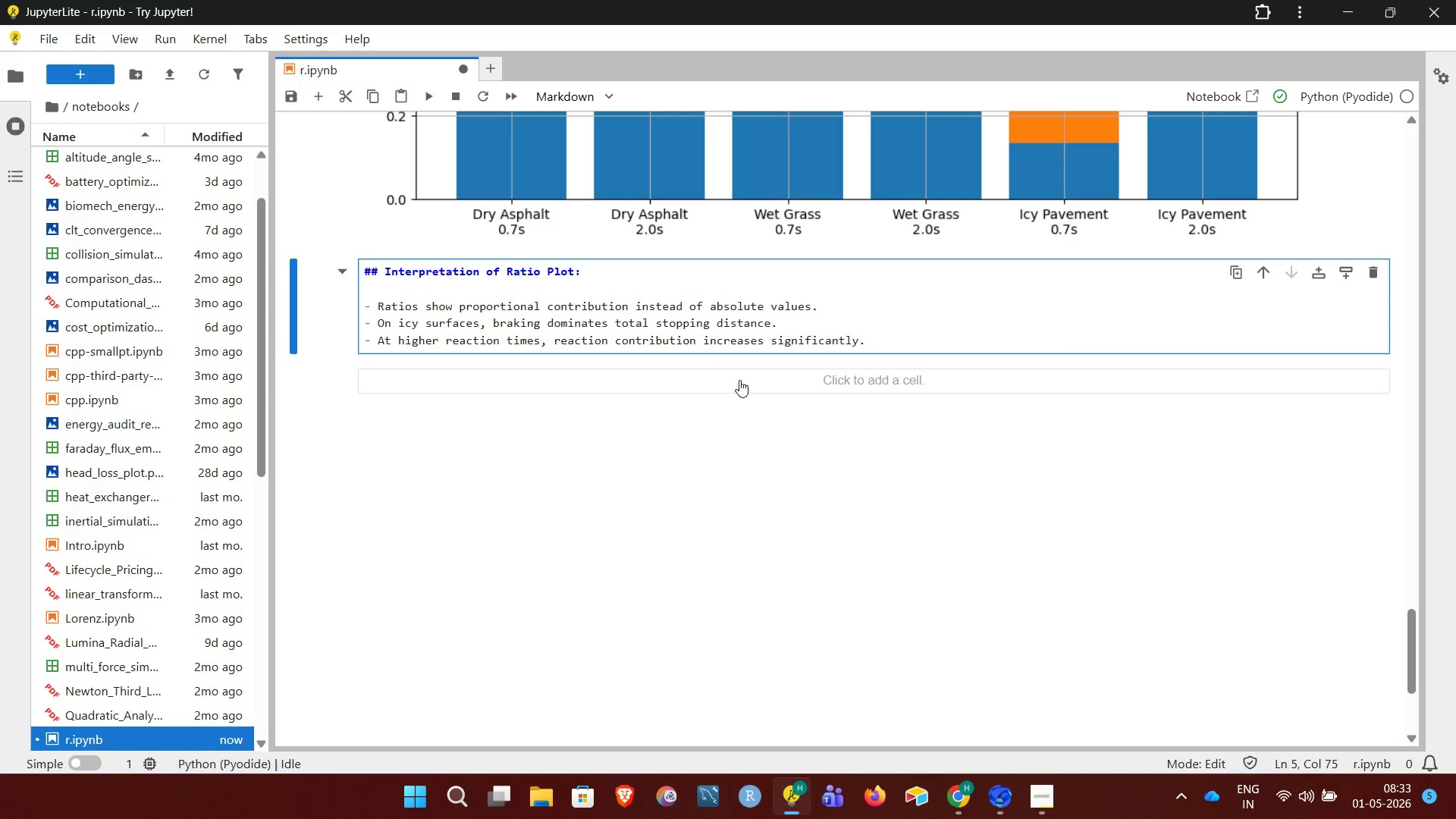 
key(Enter)
 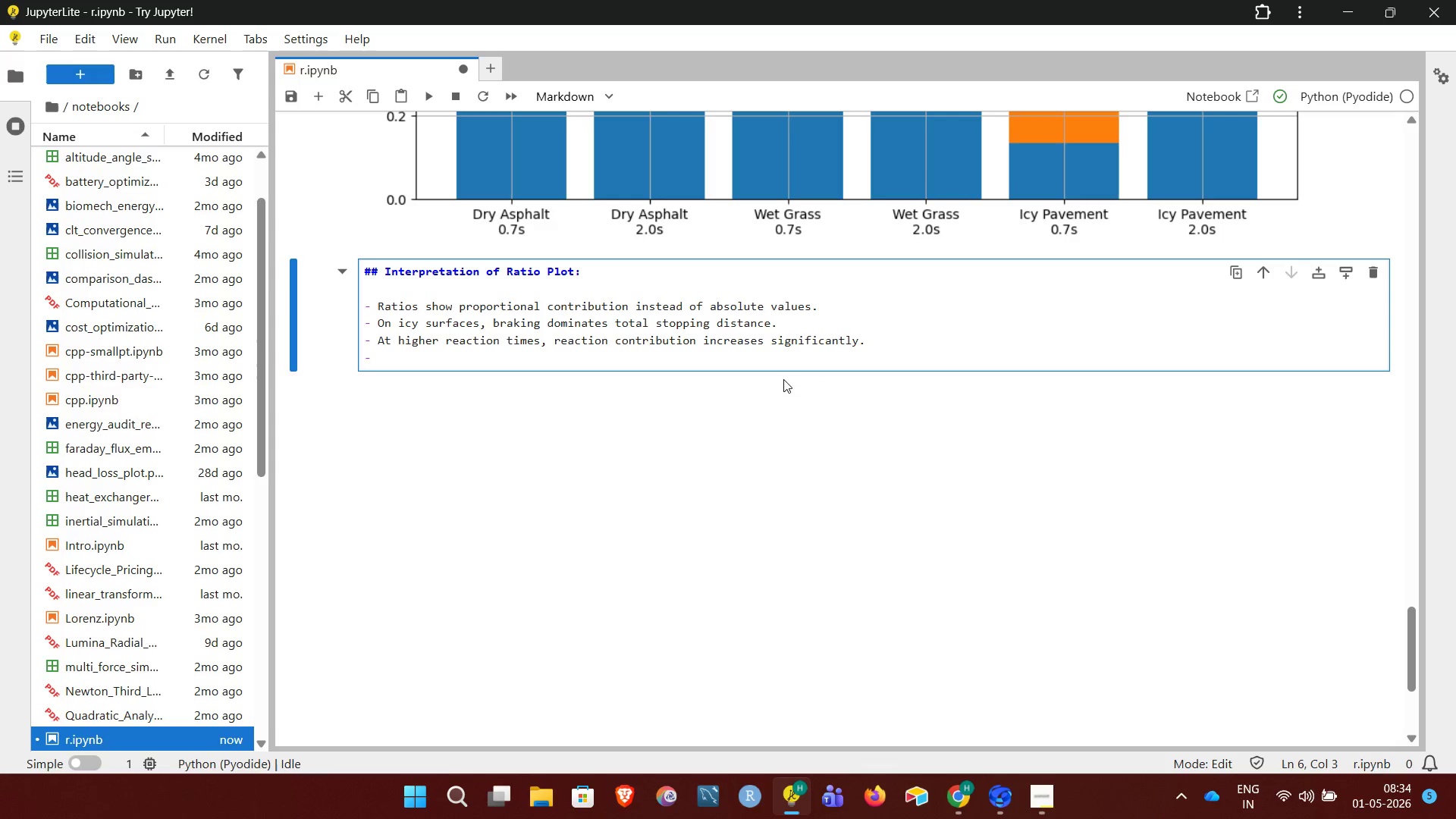 
type(This visualization )
 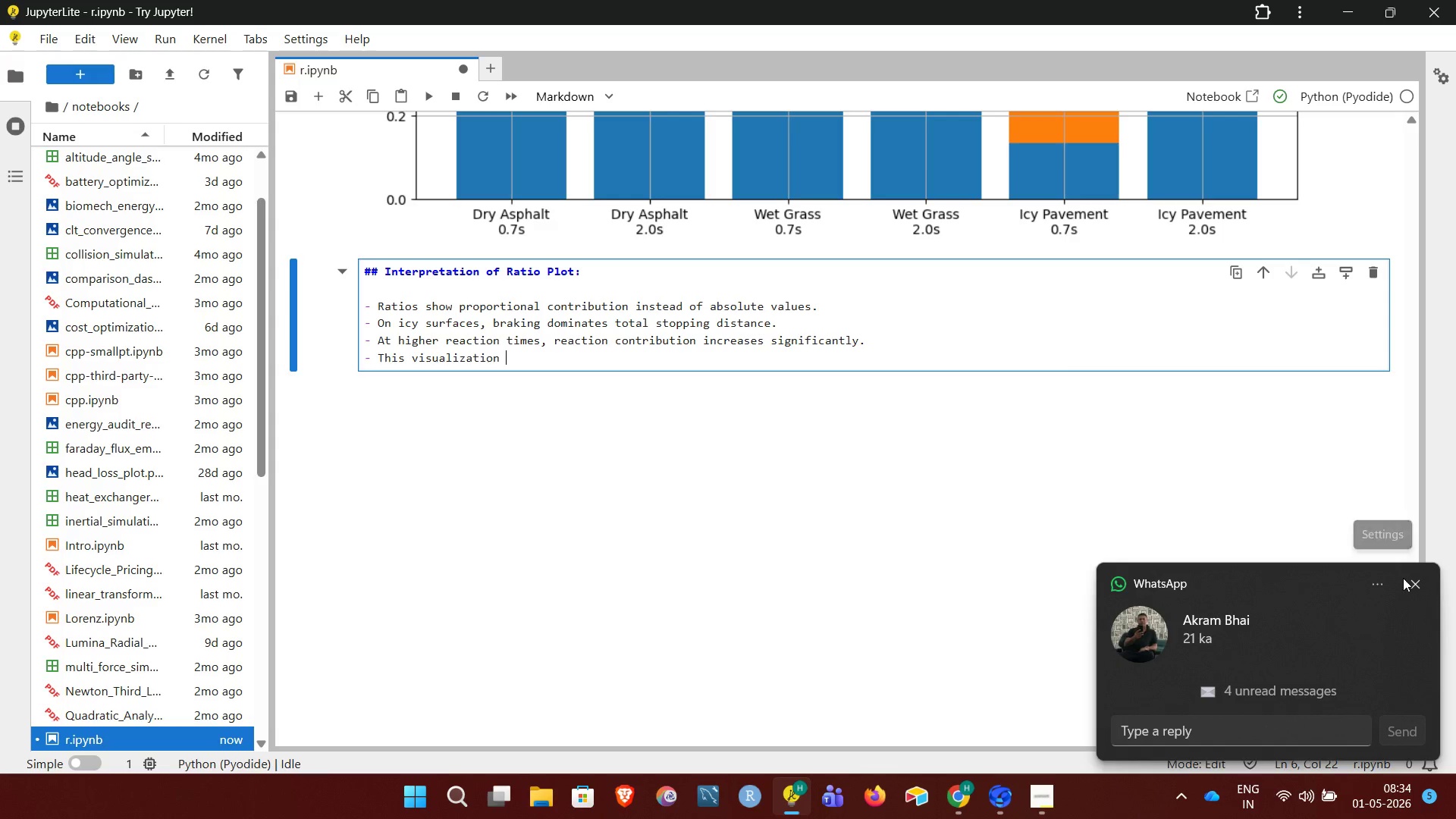 
left_click([1410, 583])
 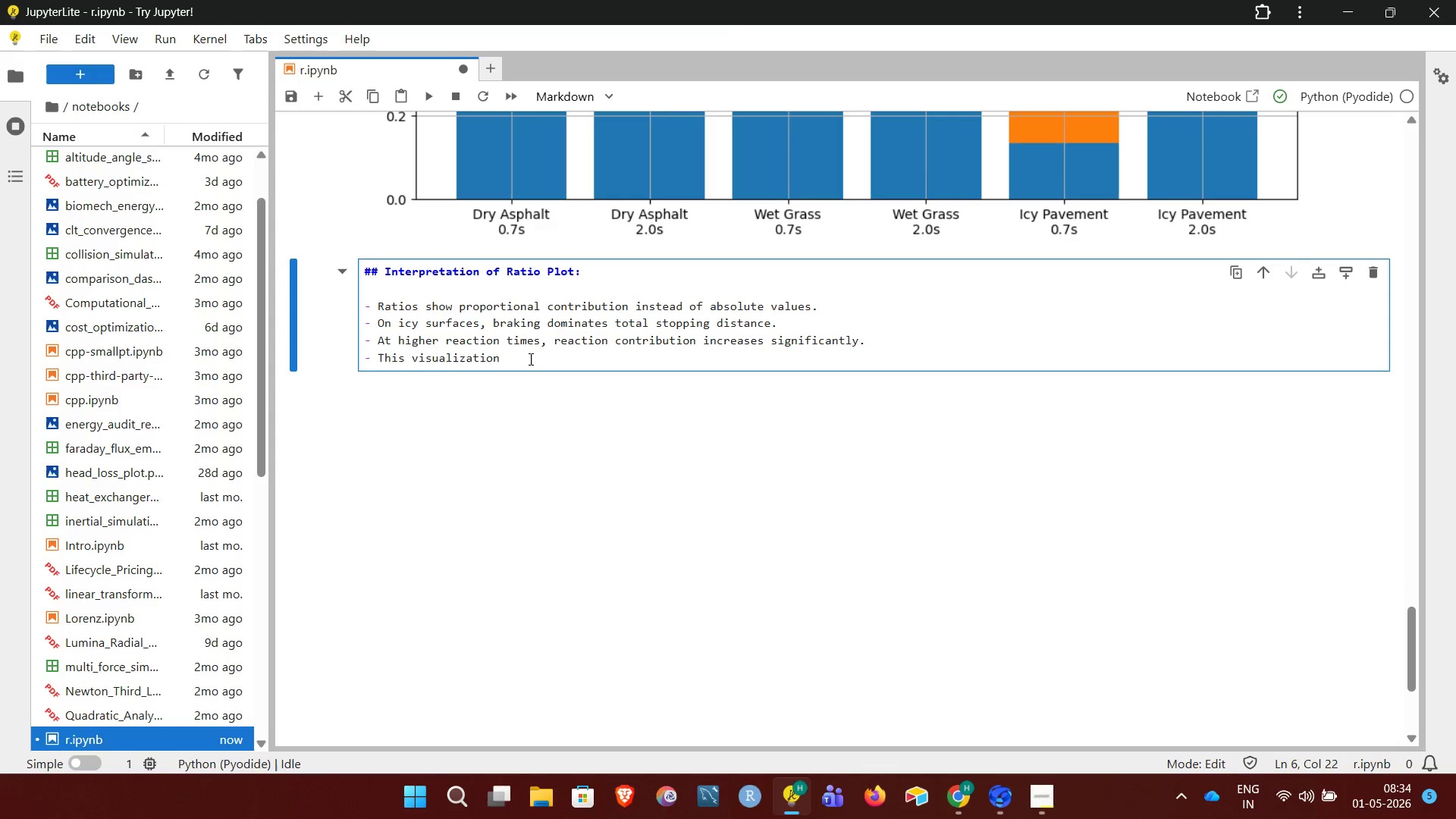 
type(highlights how both human and environmental factors shape risk.)
 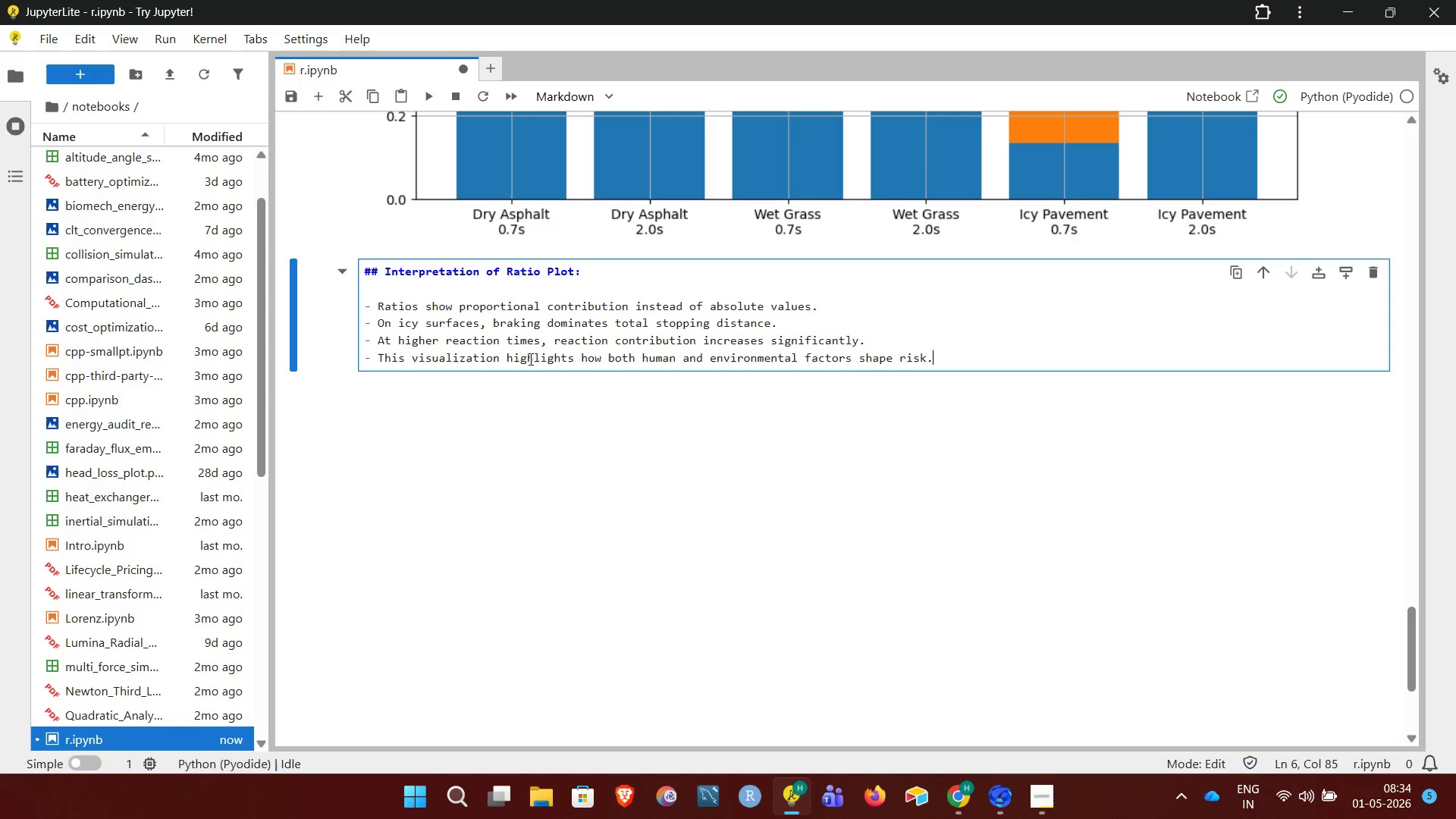 
key(Shift+Enter)
 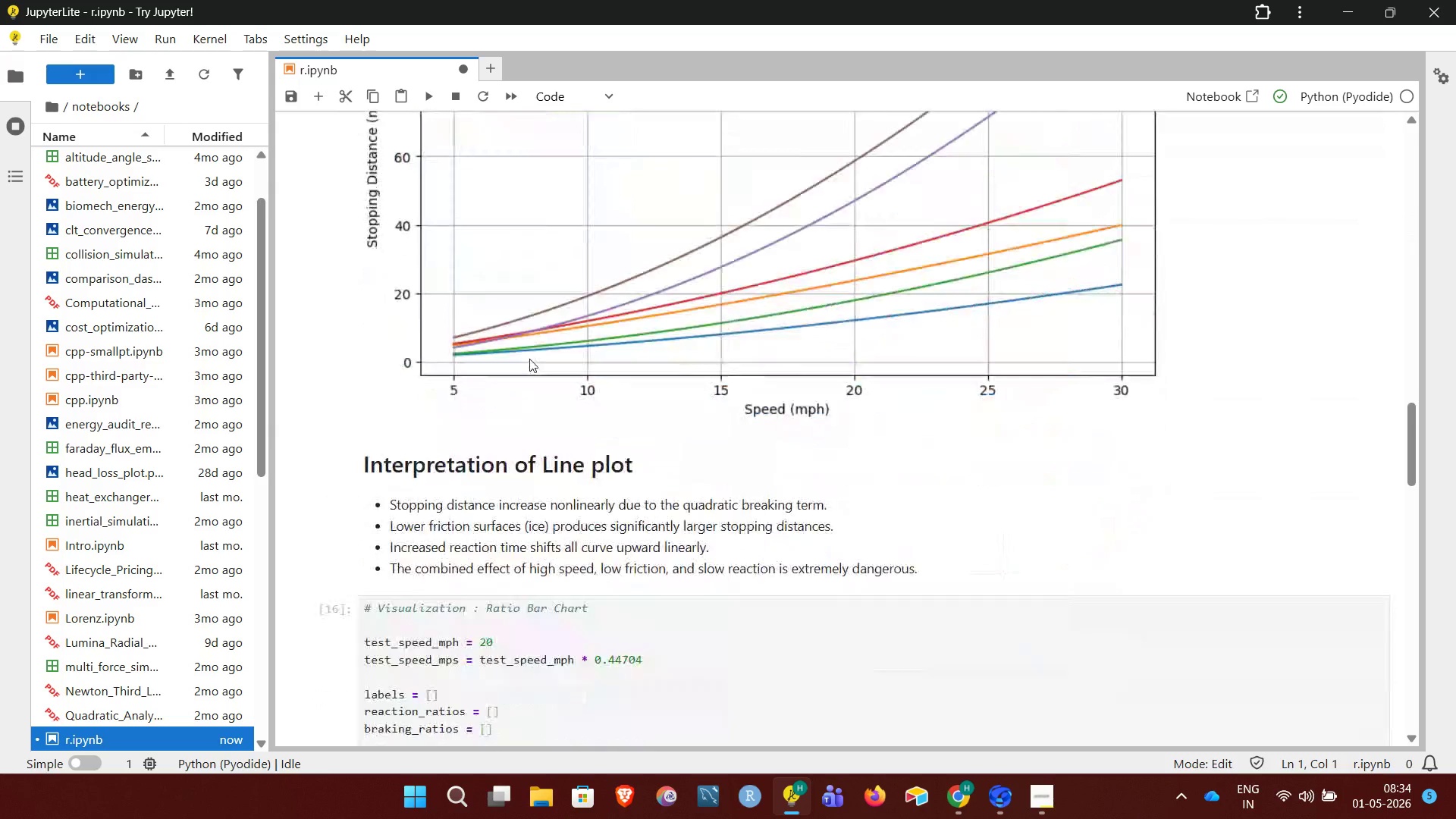 
wait(7.3)
 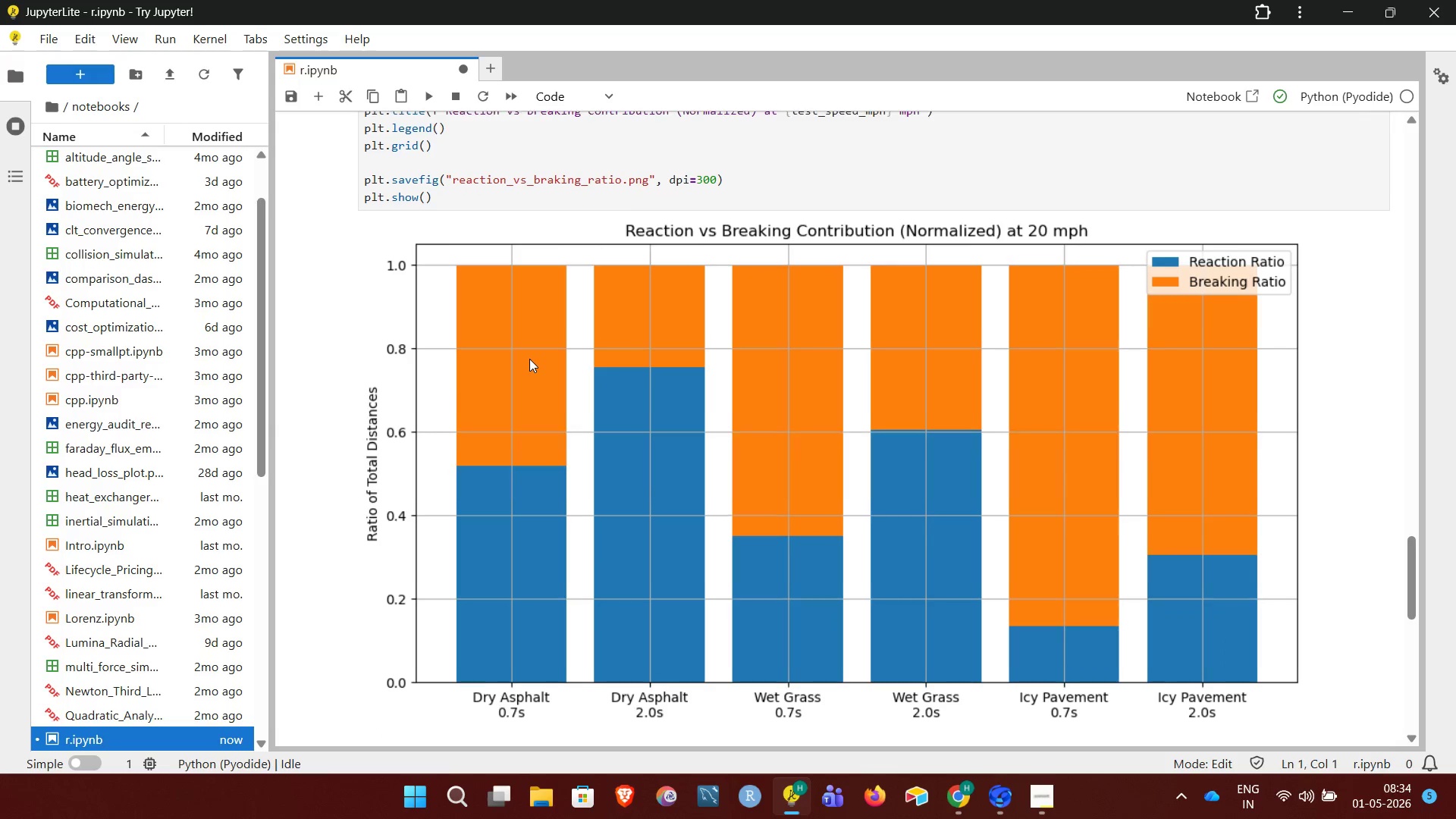 
left_click([1041, 808])